 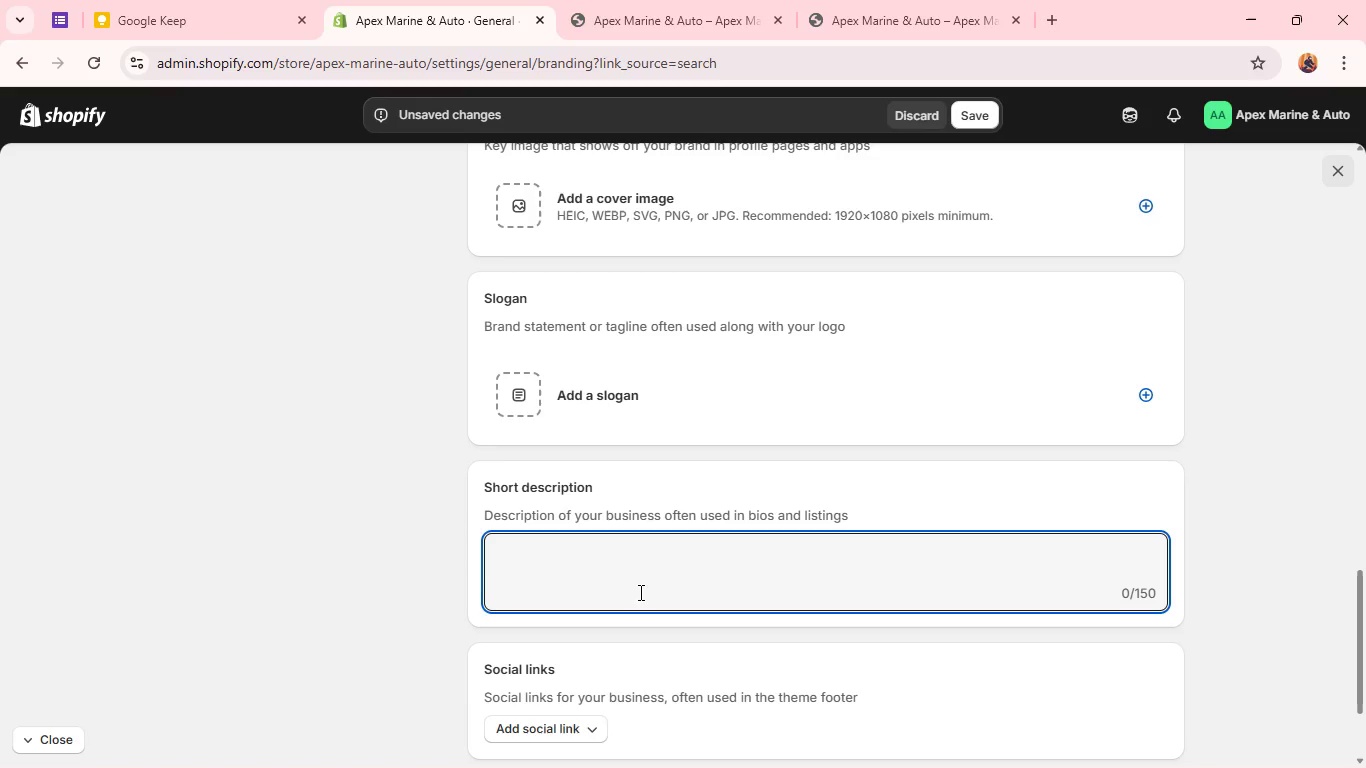 
type(Premium Detailing & Ceramic)
 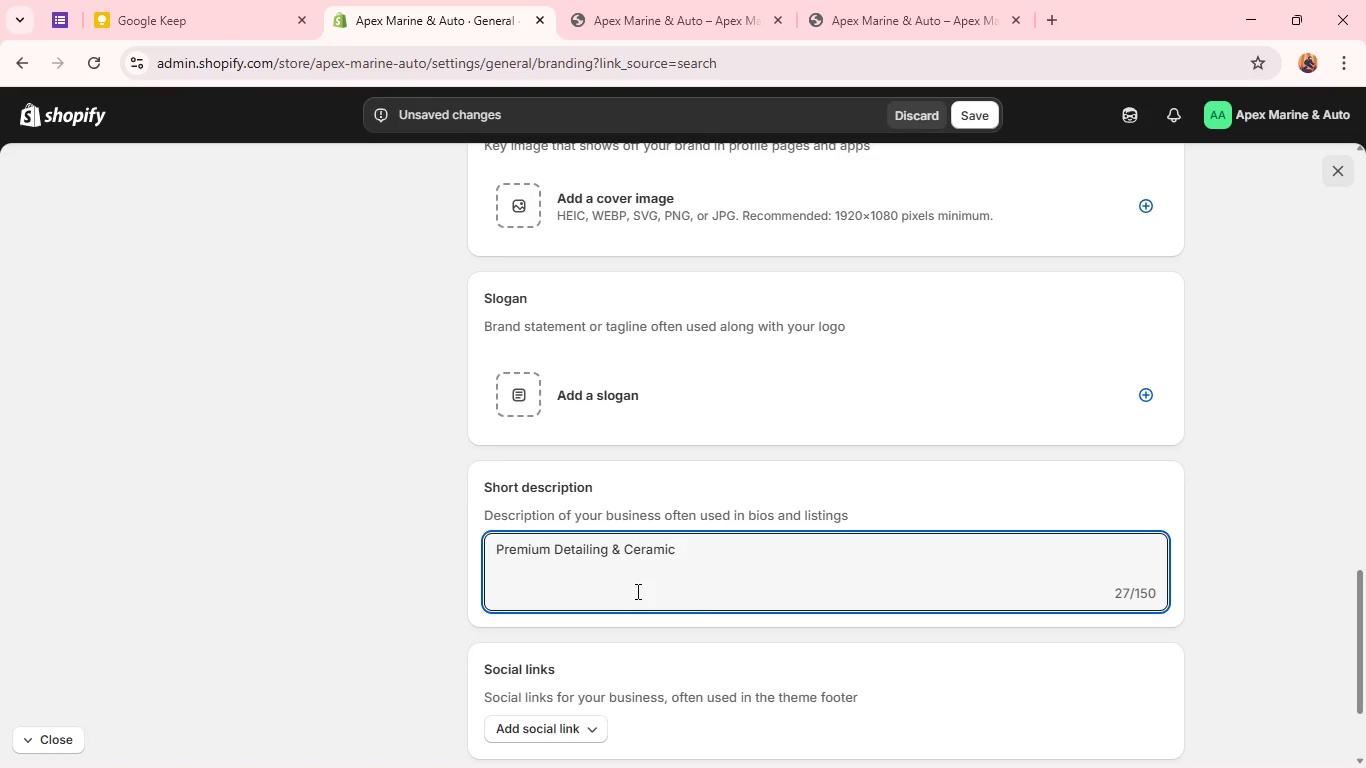 
wait(5.11)
 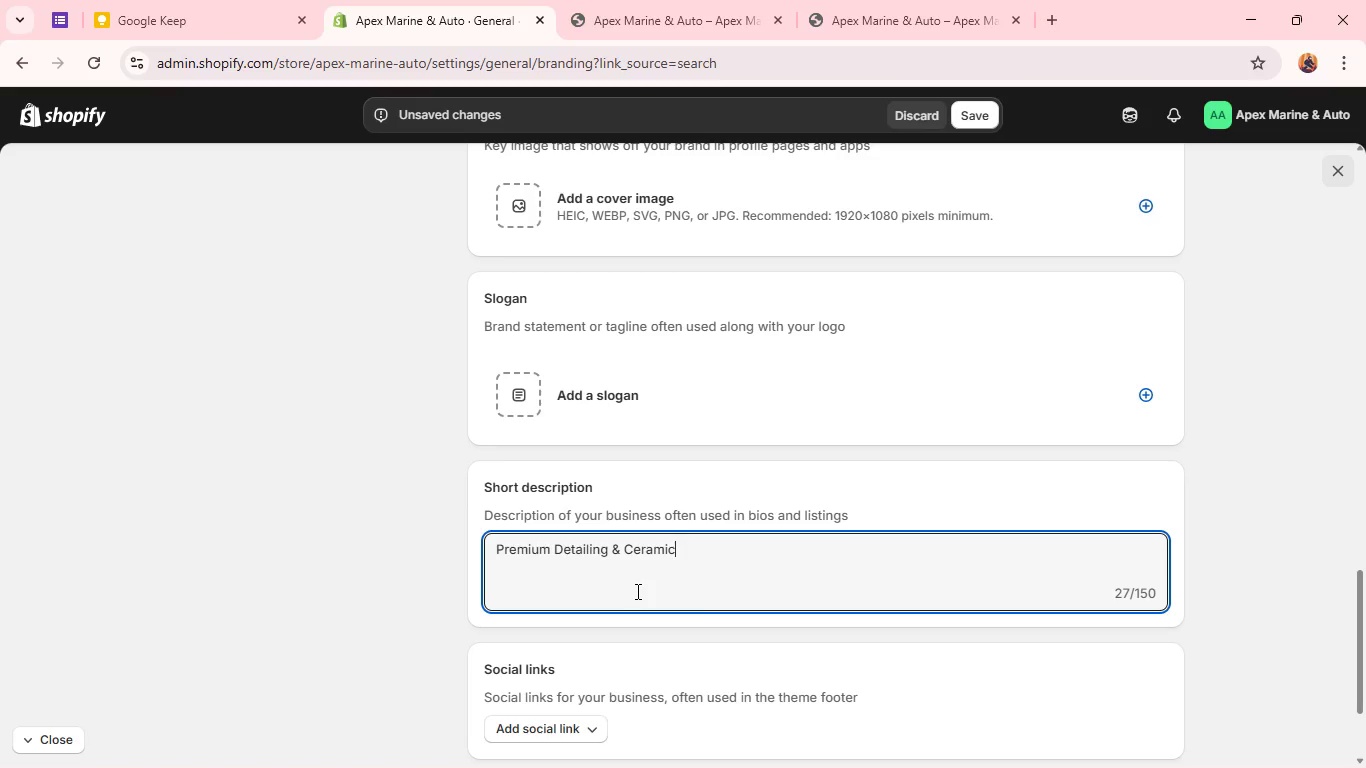 
type( Coatingd)
key(Backspace)
type(s)
 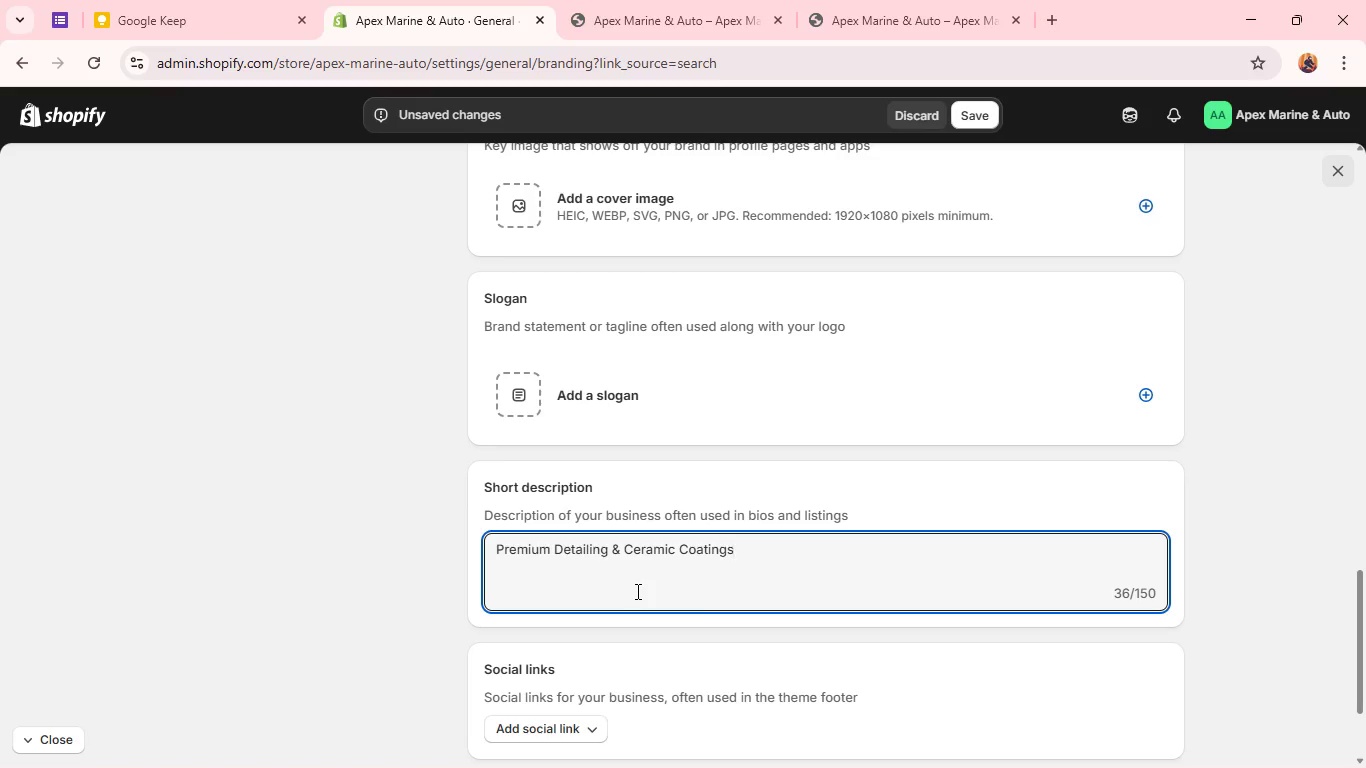 
left_click([744, 447])
 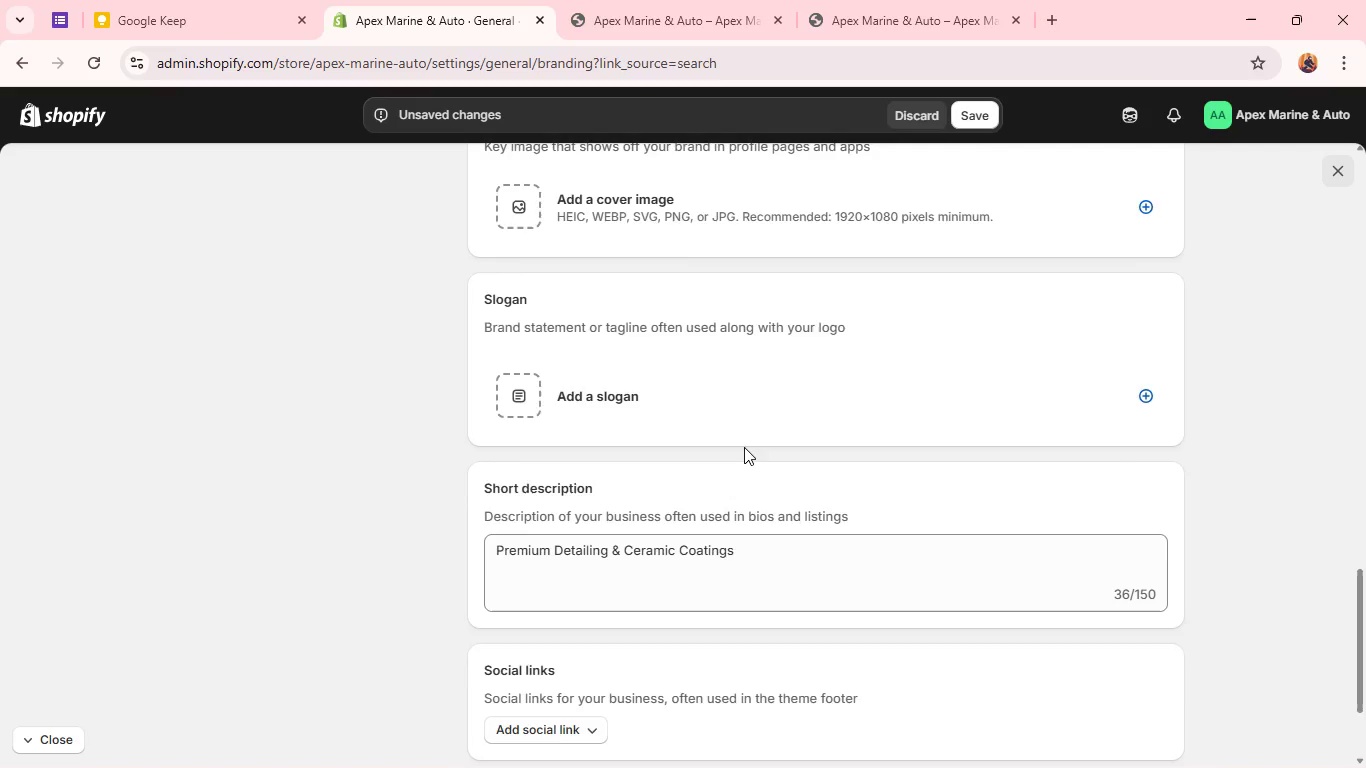 
scroll: coordinate [646, 451], scroll_direction: up, amount: 9.0
 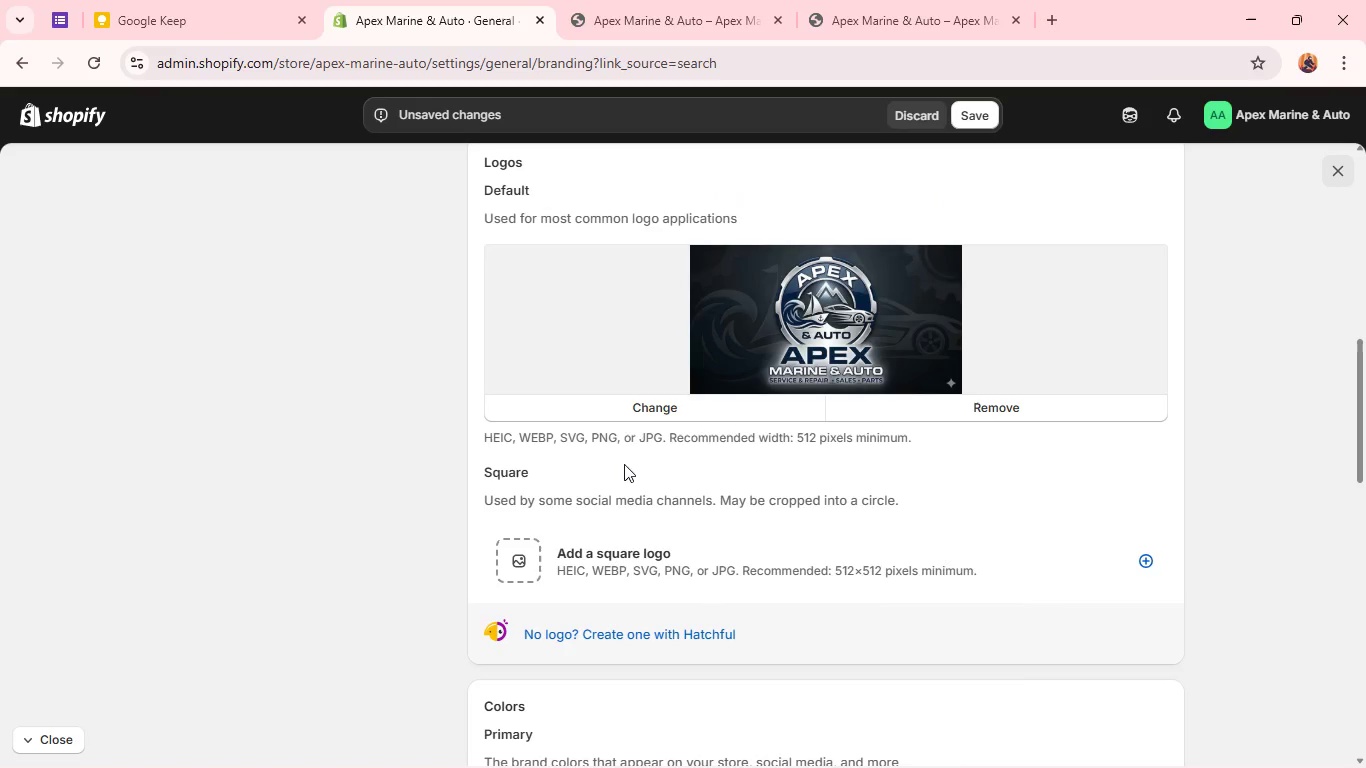 
scroll: coordinate [725, 397], scroll_direction: down, amount: 9.0
 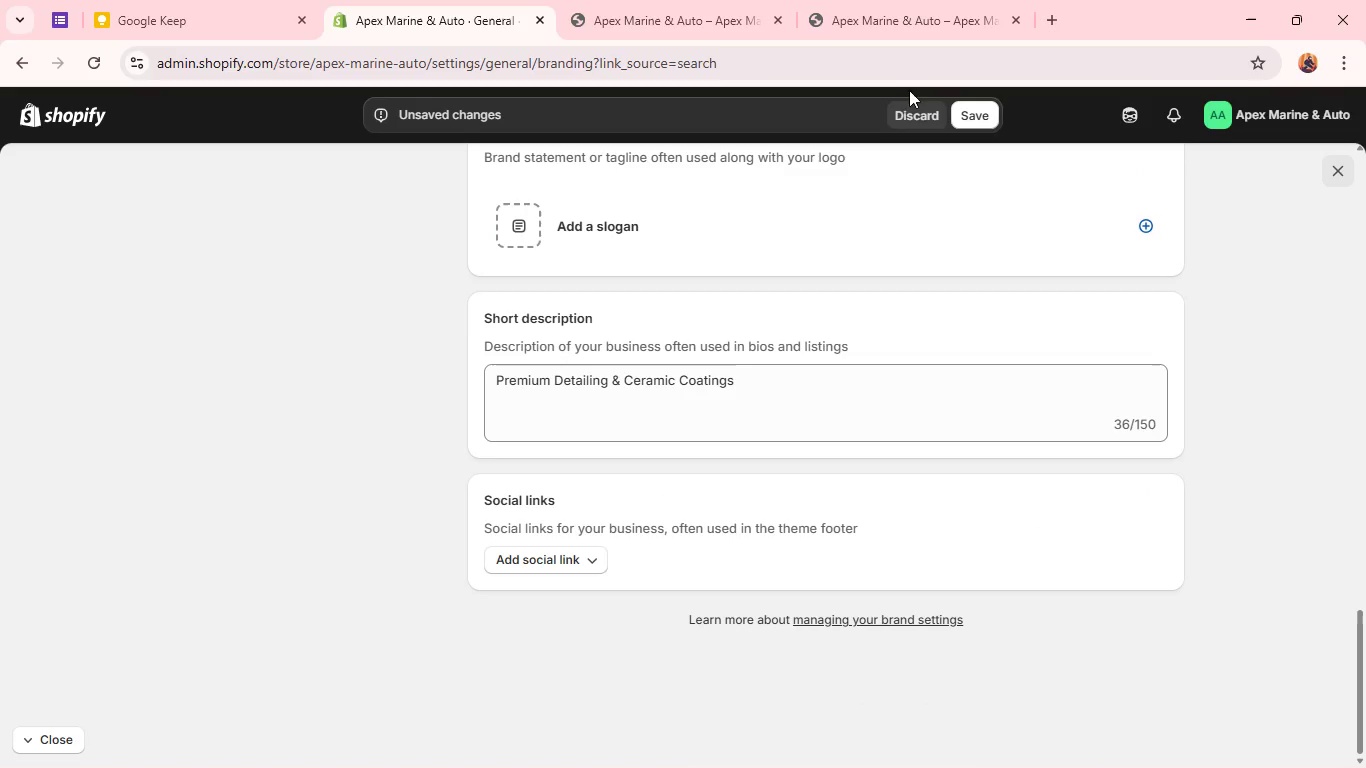 
left_click([973, 116])
 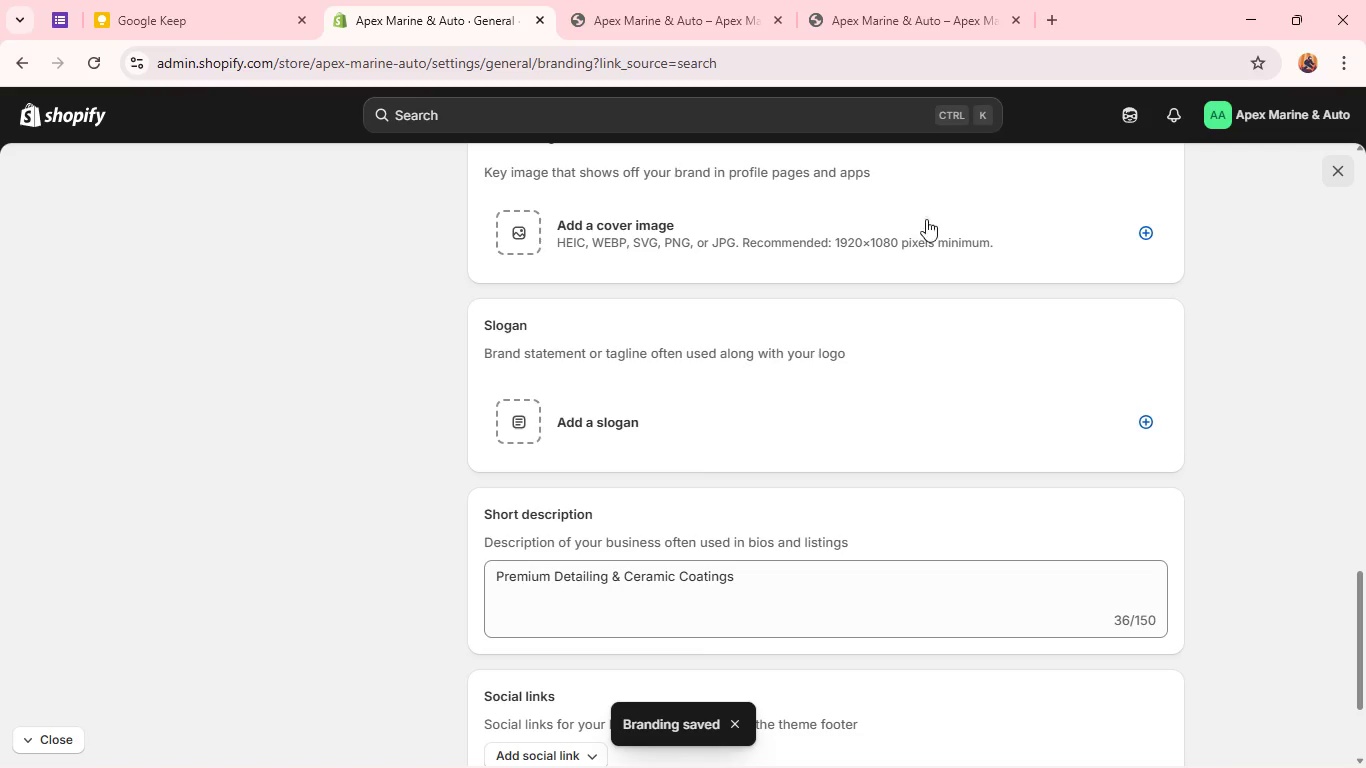 
scroll: coordinate [831, 346], scroll_direction: up, amount: 12.0
 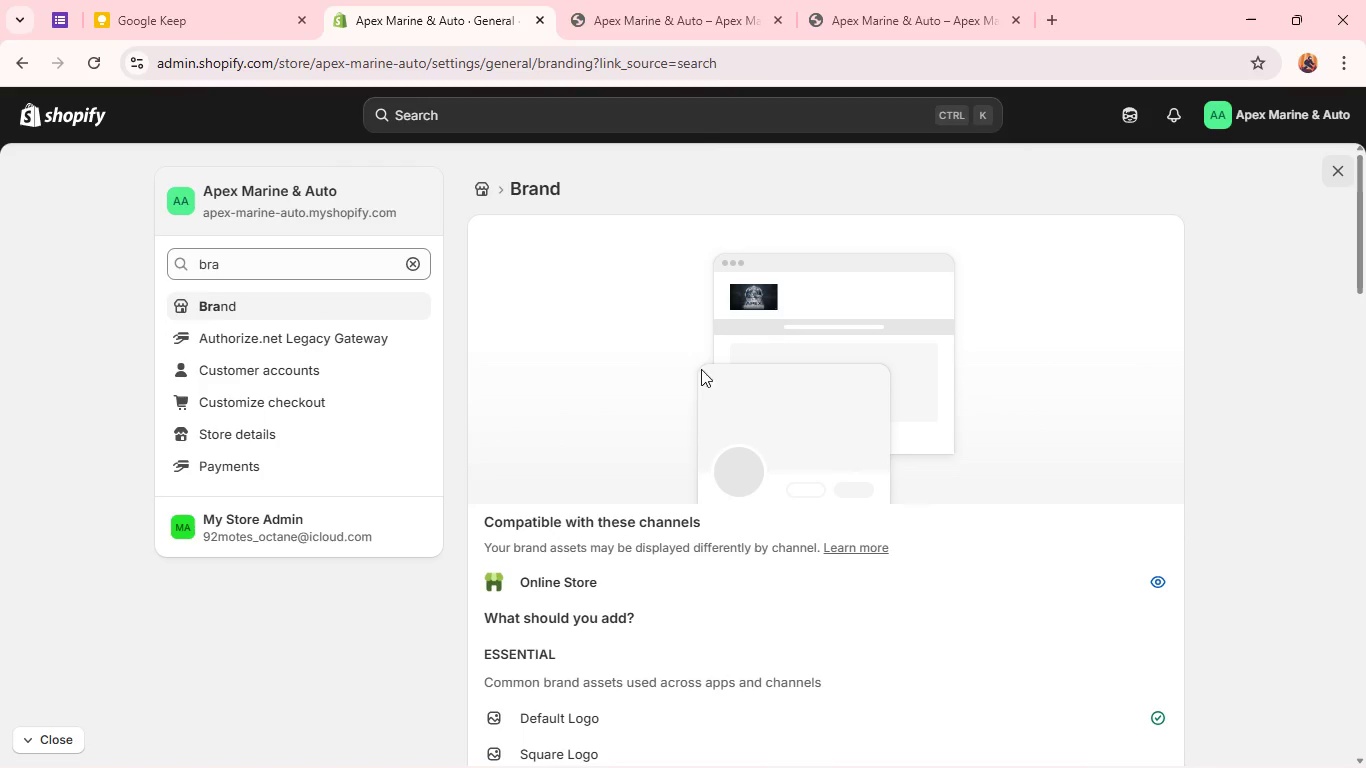 
left_click([266, 377])
 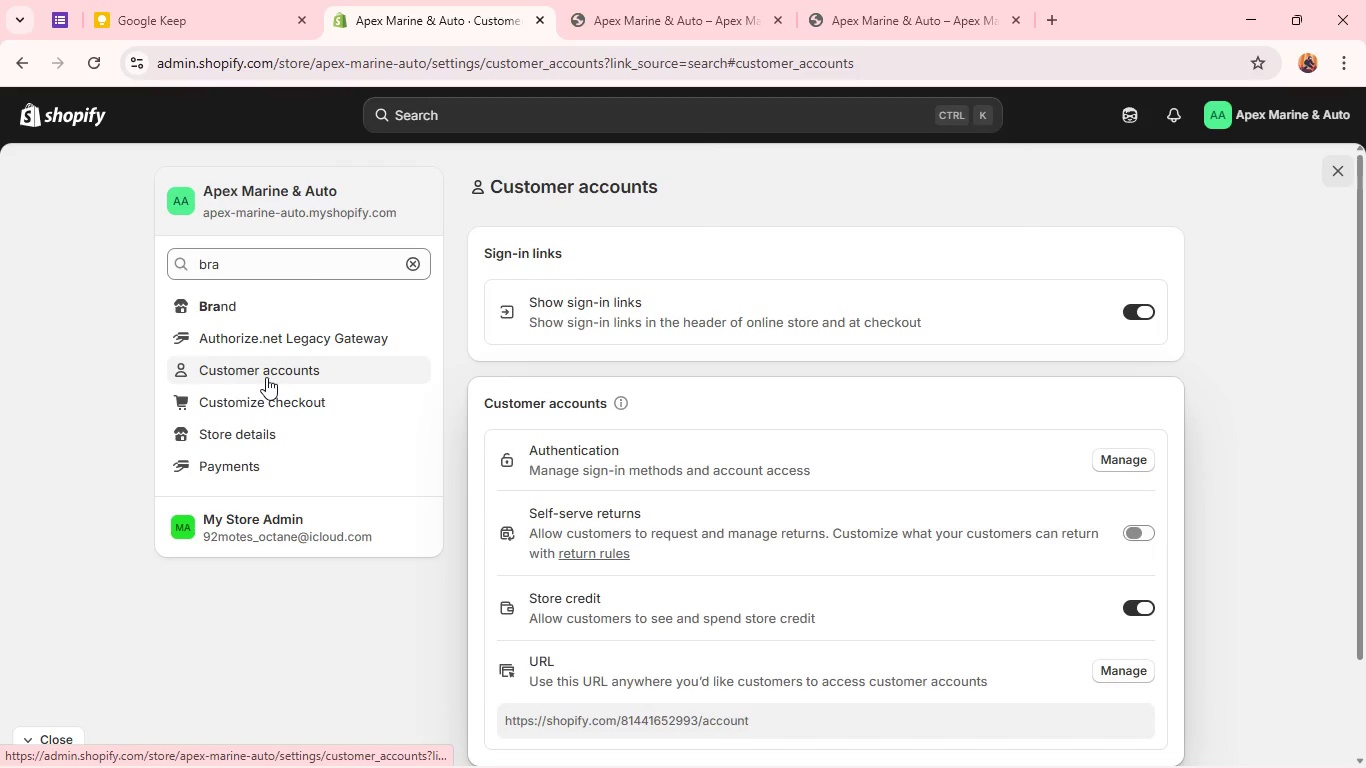 
left_click([265, 393])
 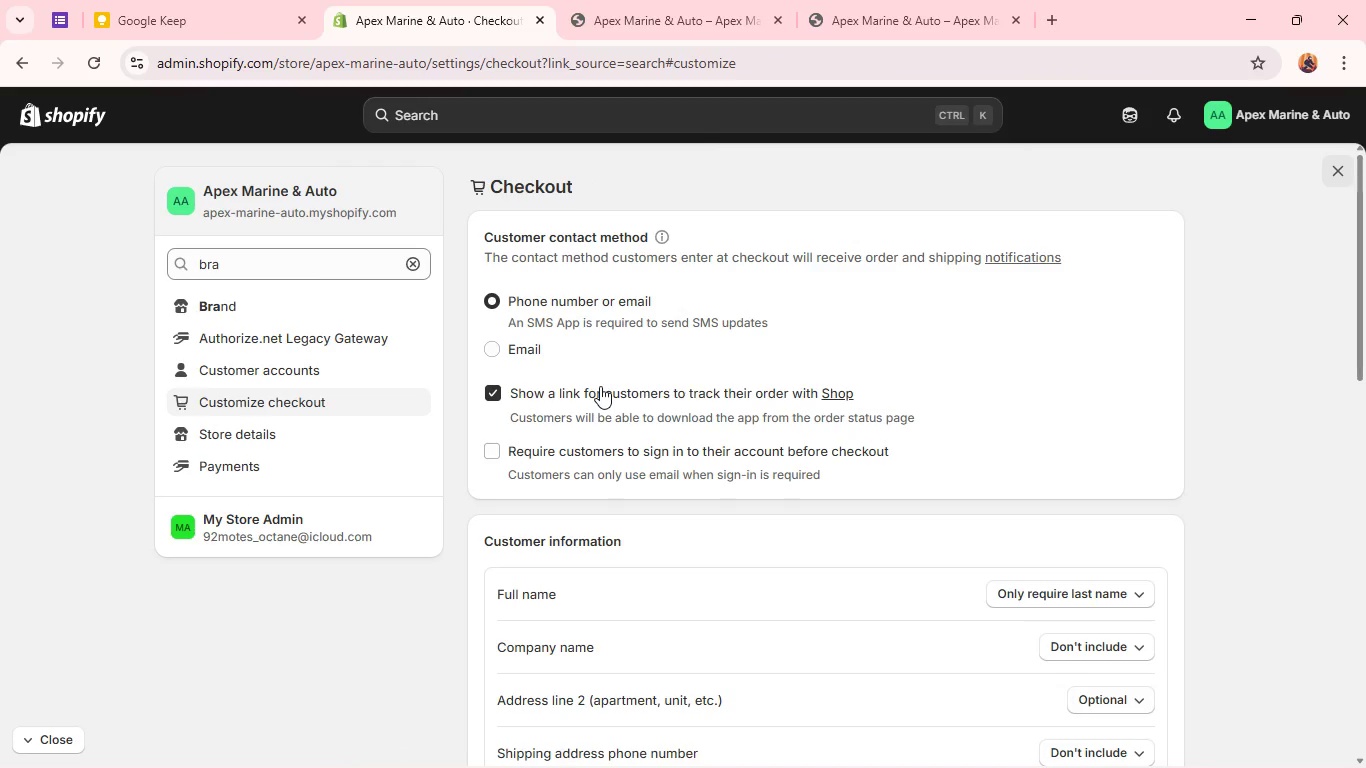 
scroll: coordinate [600, 386], scroll_direction: down, amount: 8.0
 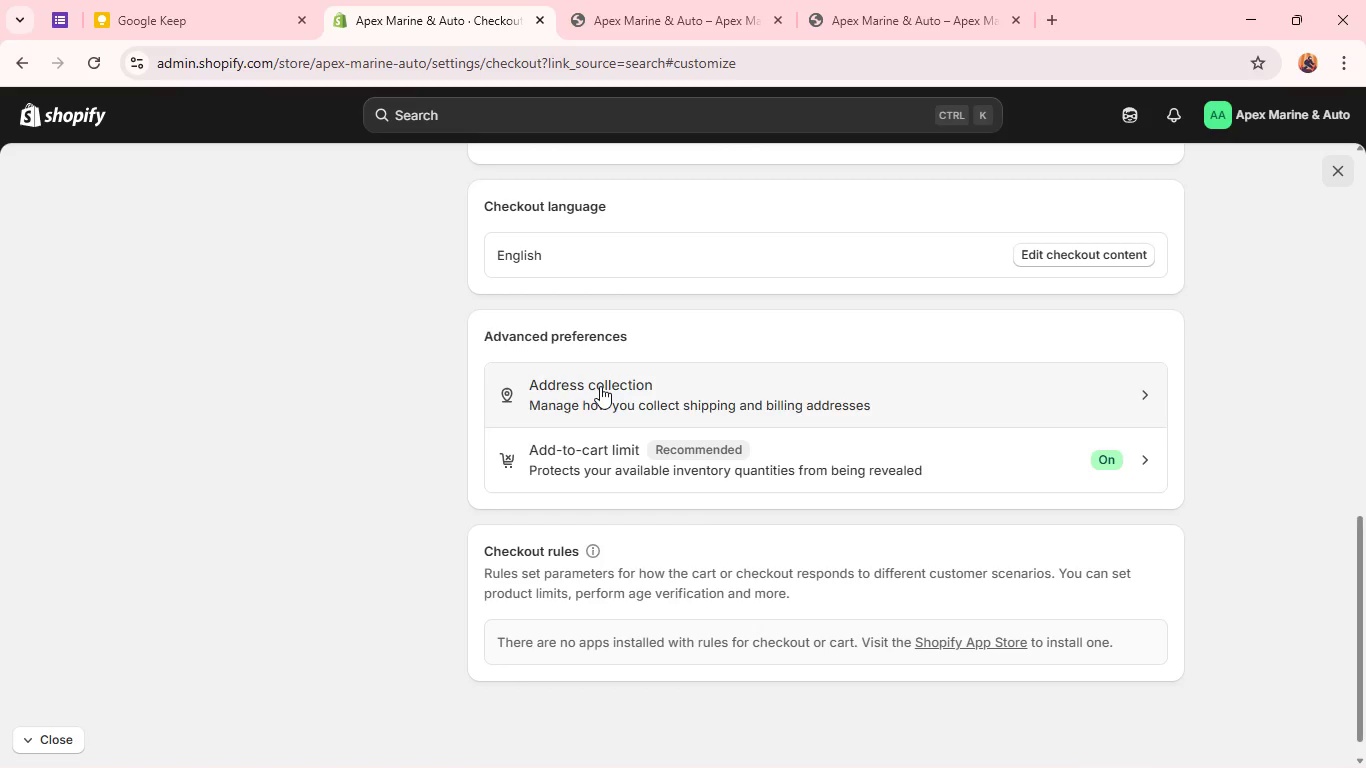 
scroll: coordinate [170, 315], scroll_direction: up, amount: 12.0
 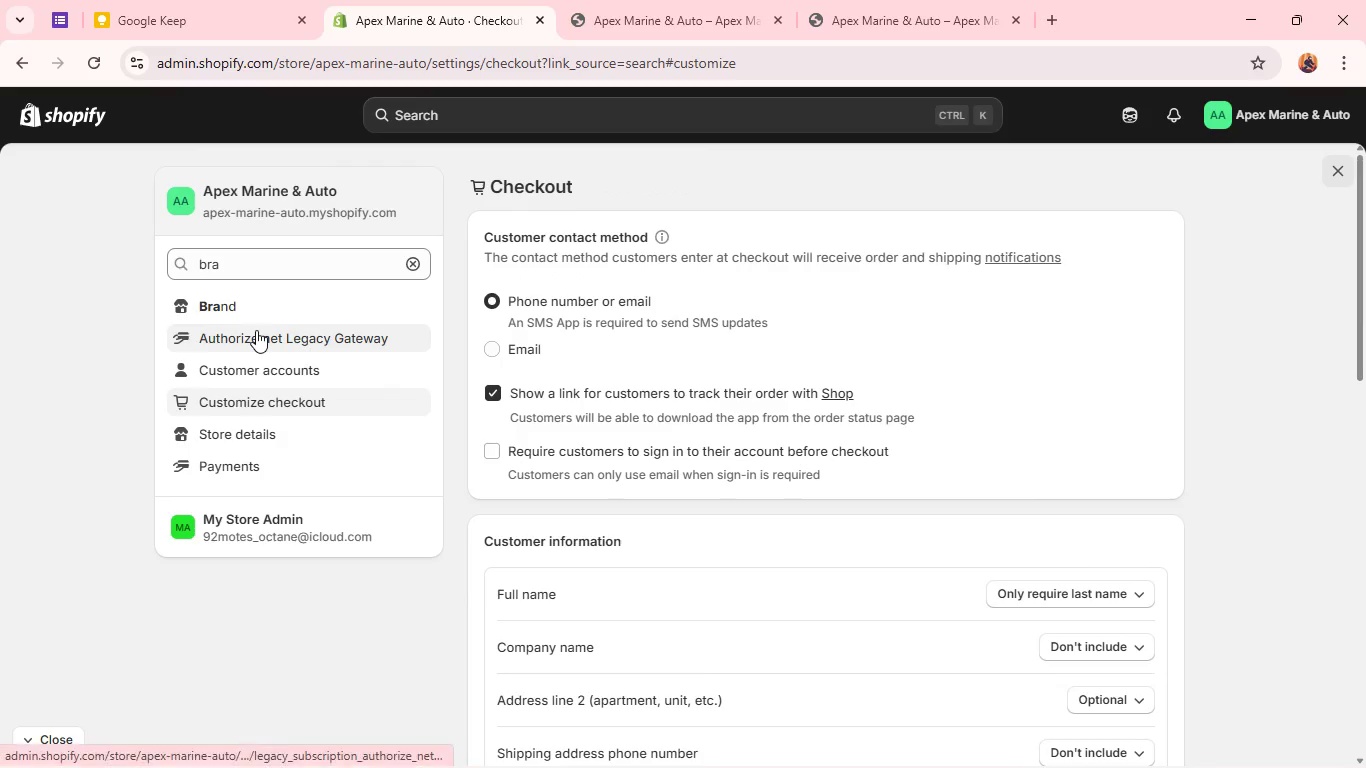 
left_click([254, 311])
 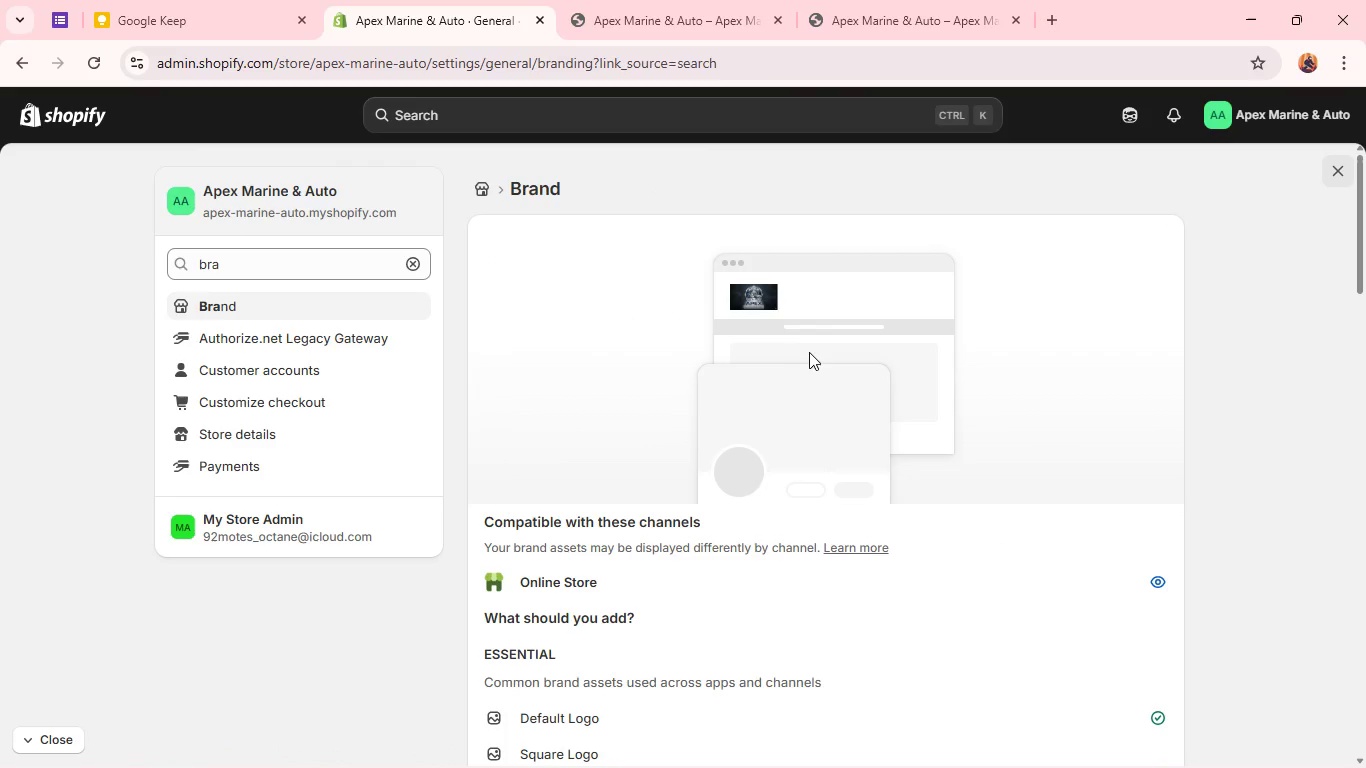 
left_click([811, 351])
 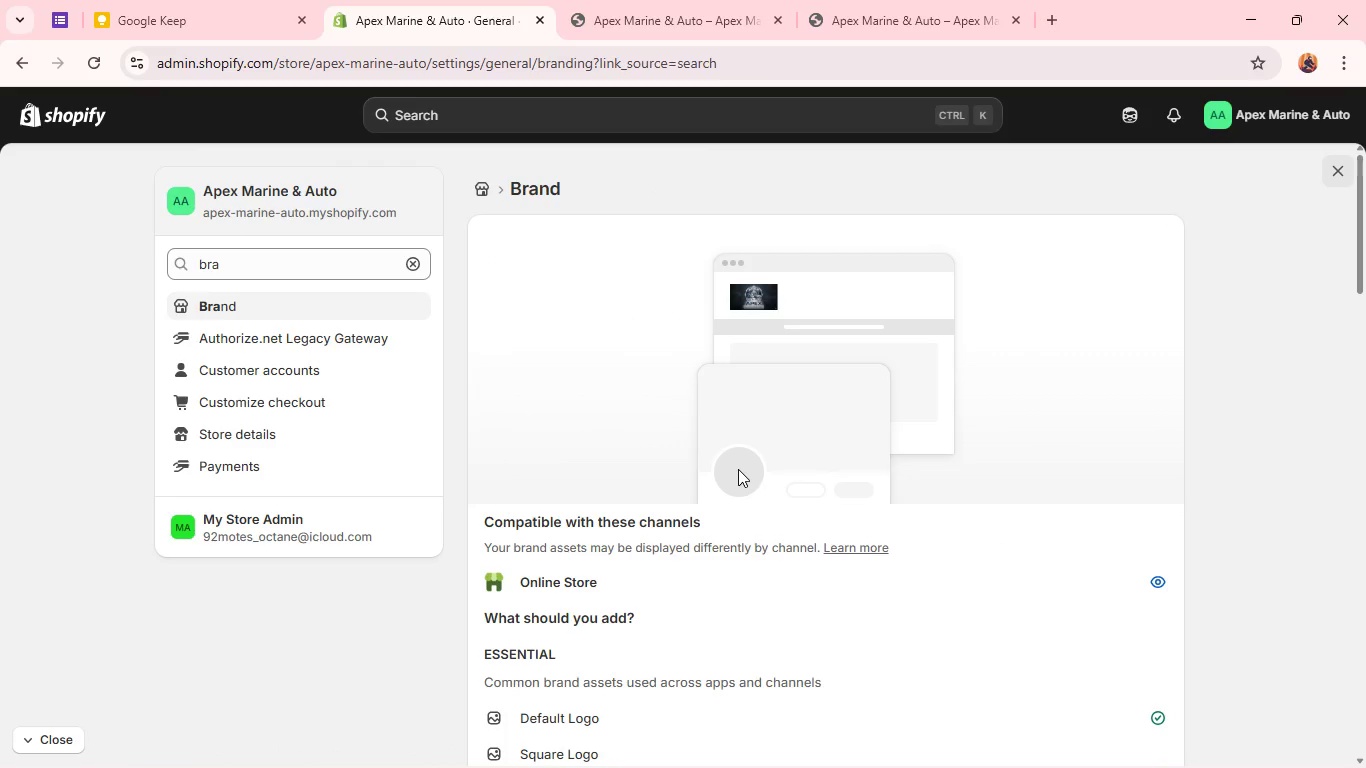 
scroll: coordinate [659, 396], scroll_direction: down, amount: 8.0
 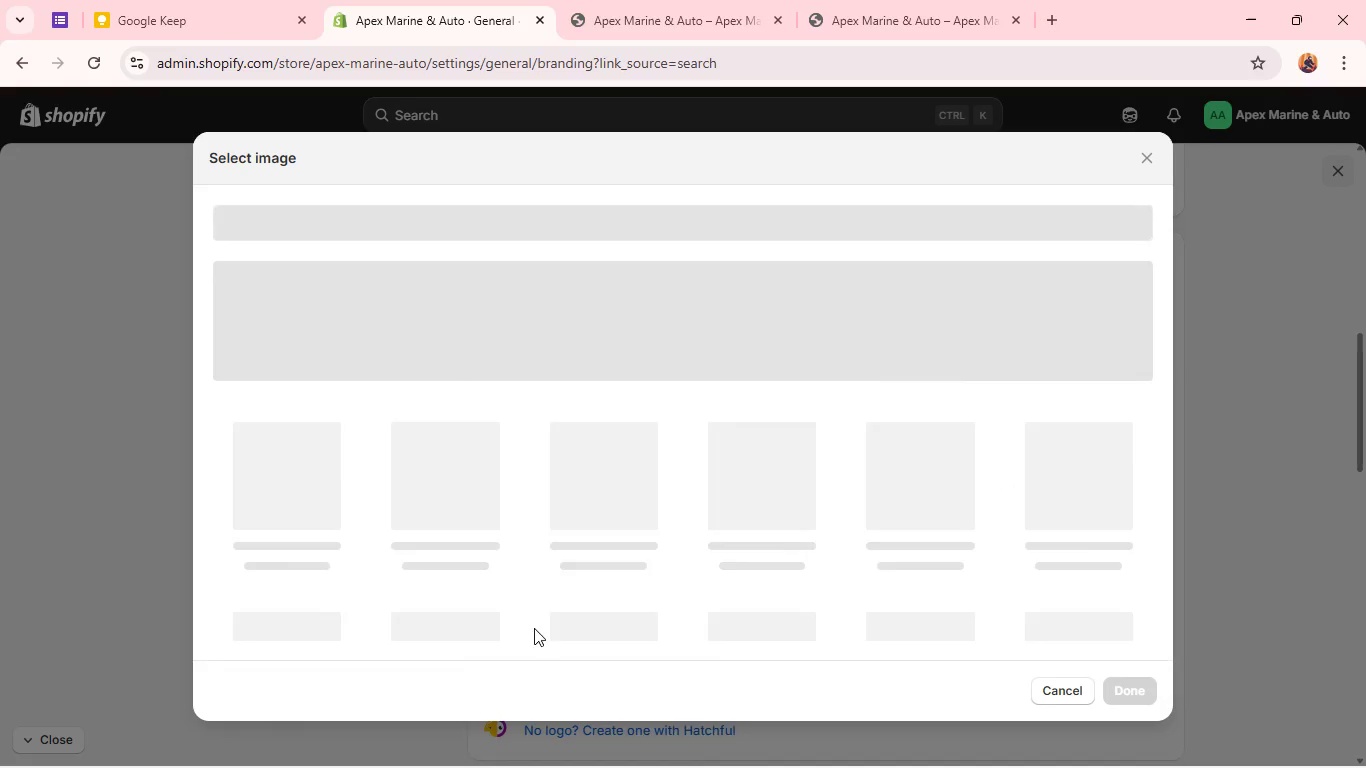 
left_click([285, 495])
 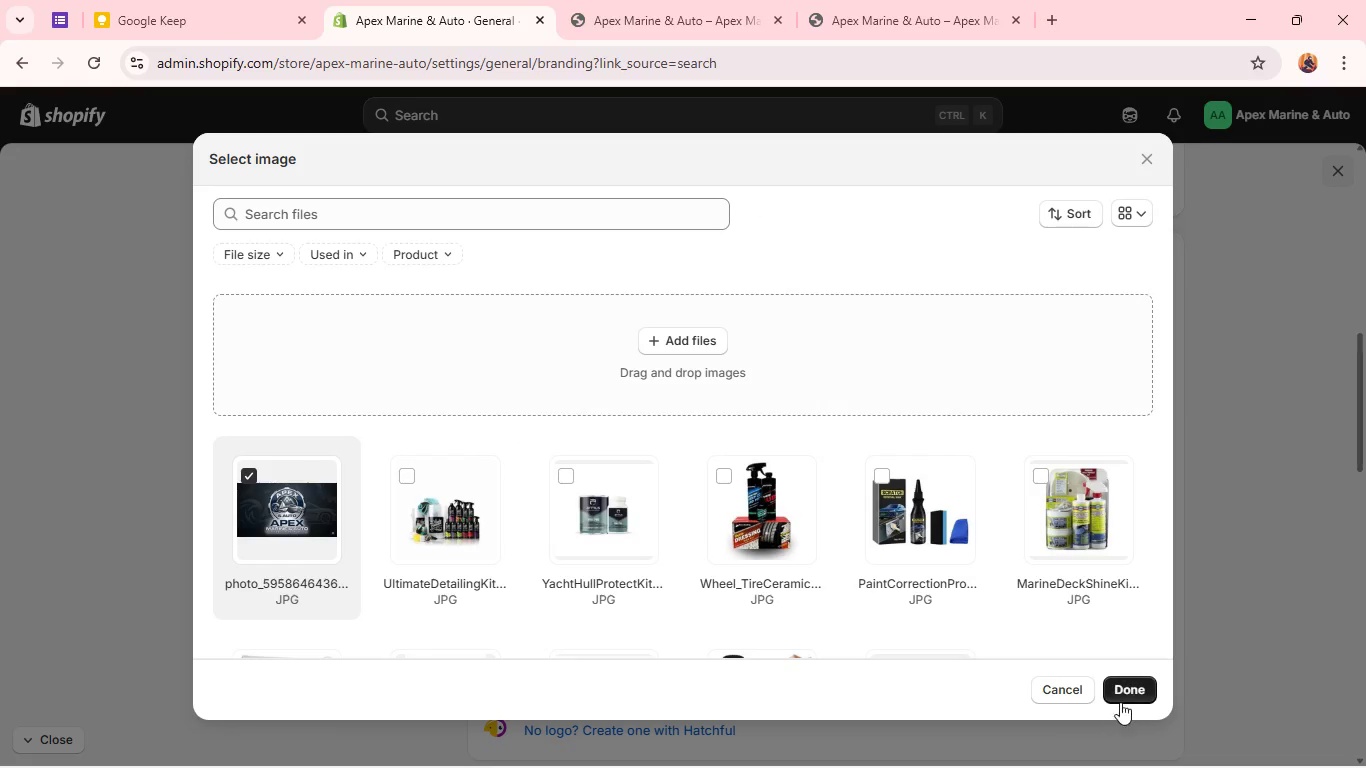 
left_click([1120, 698])
 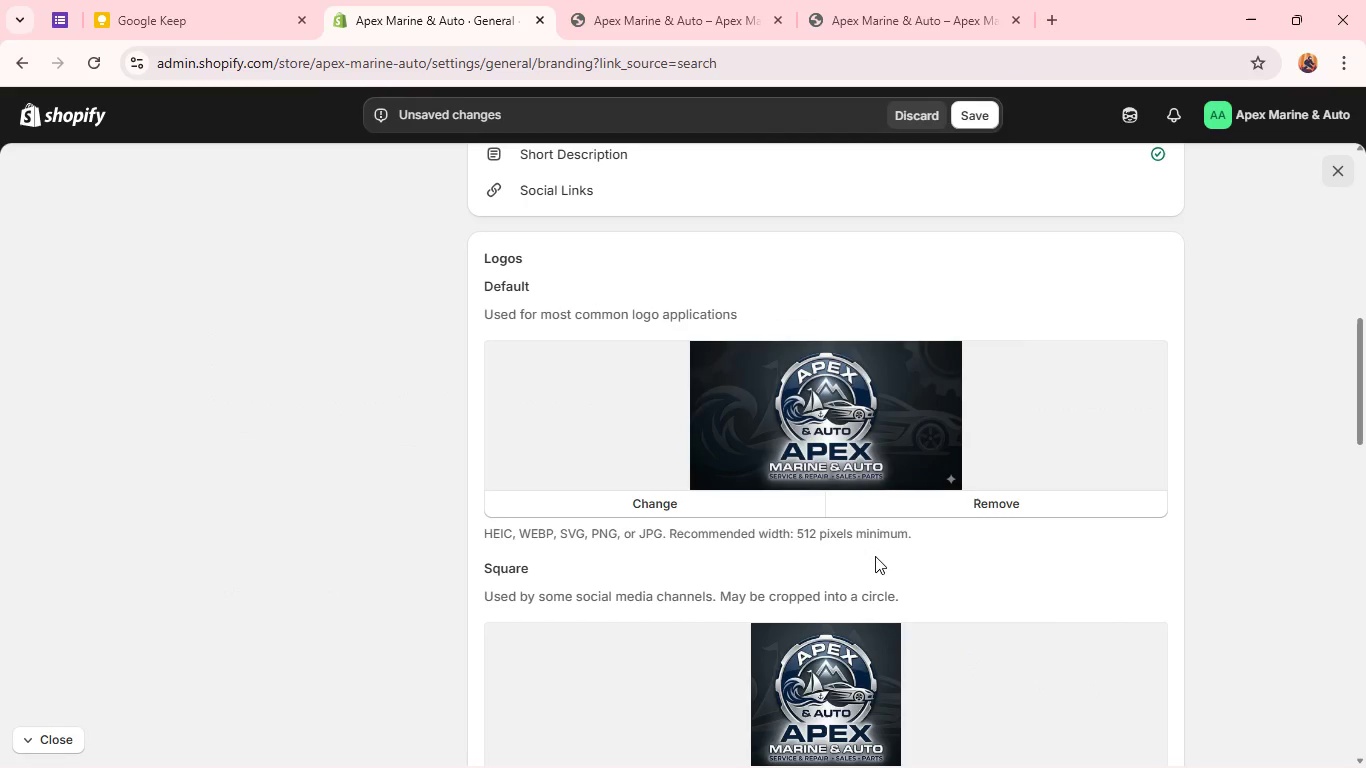 
scroll: coordinate [869, 541], scroll_direction: up, amount: 2.0
 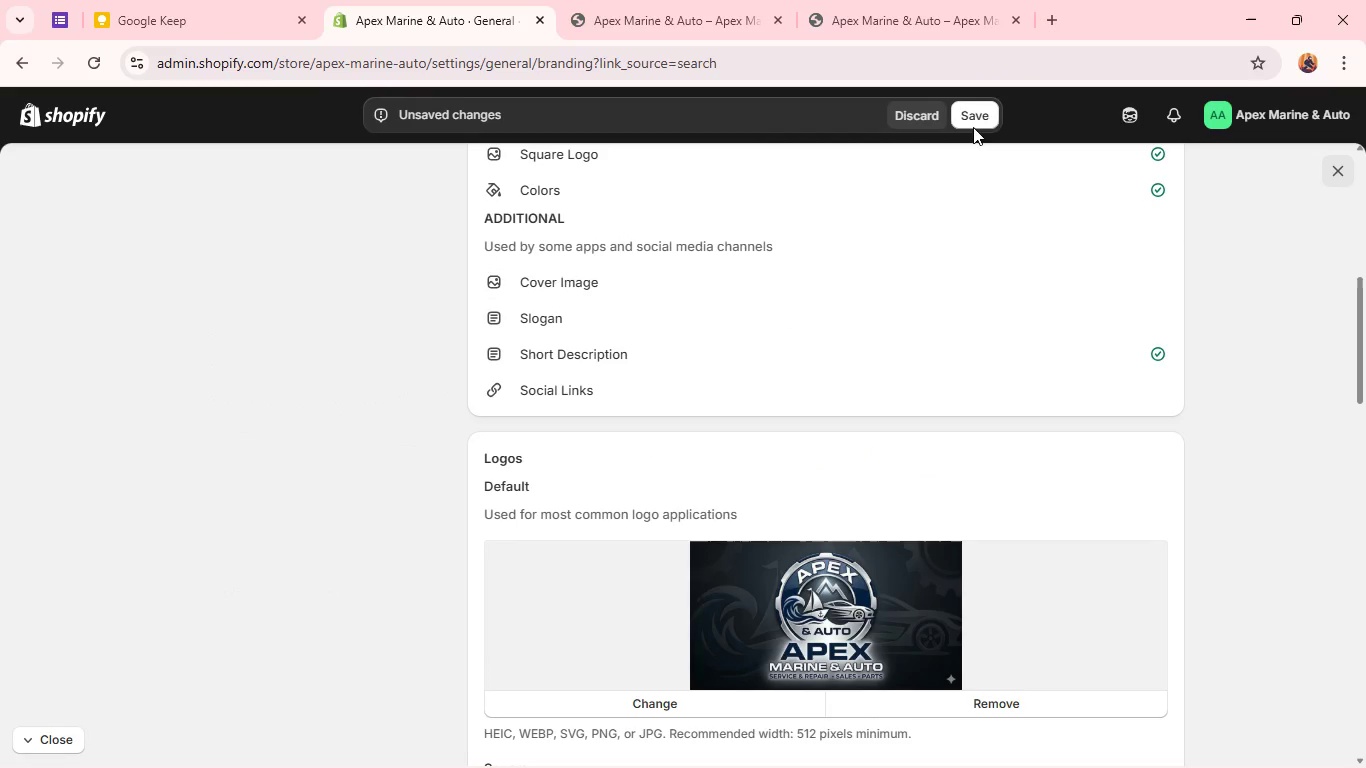 
left_click([970, 122])
 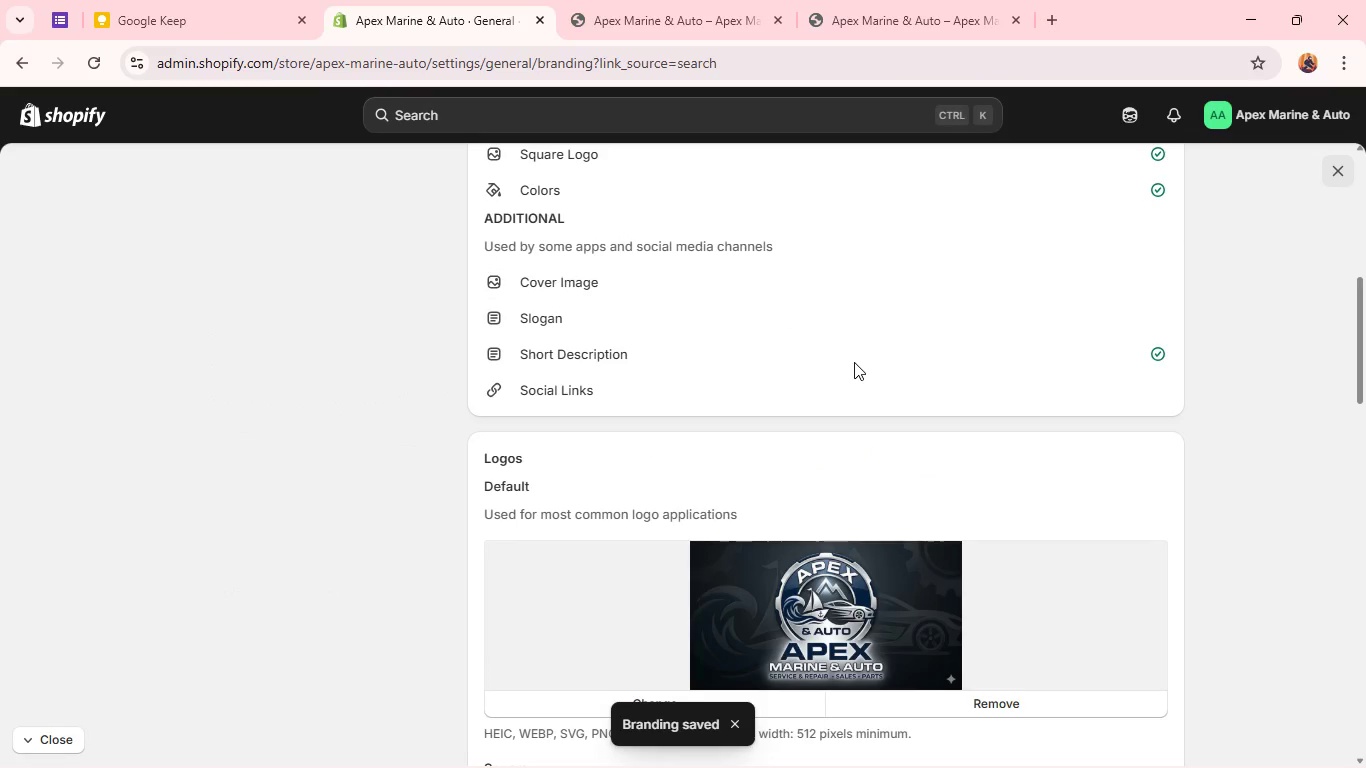 
scroll: coordinate [854, 362], scroll_direction: up, amount: 8.0
 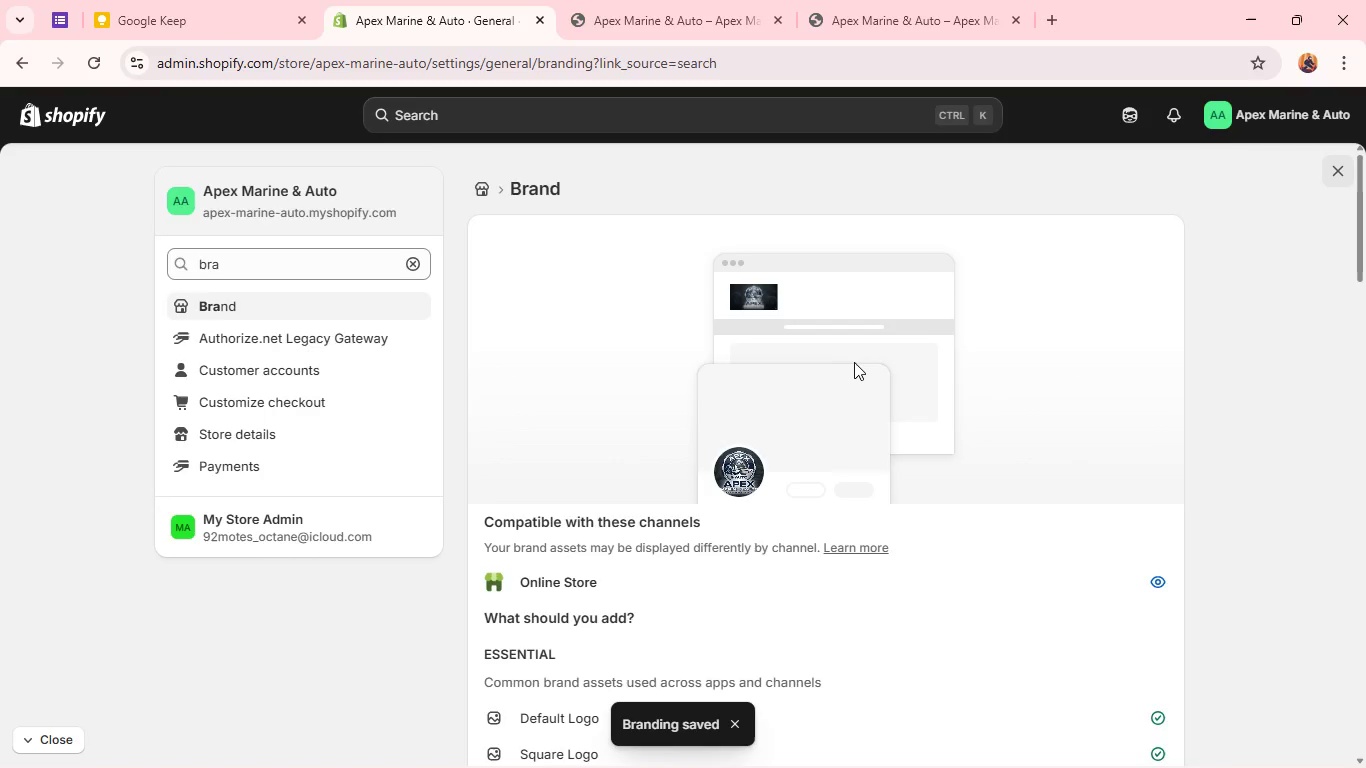 
scroll: coordinate [854, 362], scroll_direction: down, amount: 12.0
 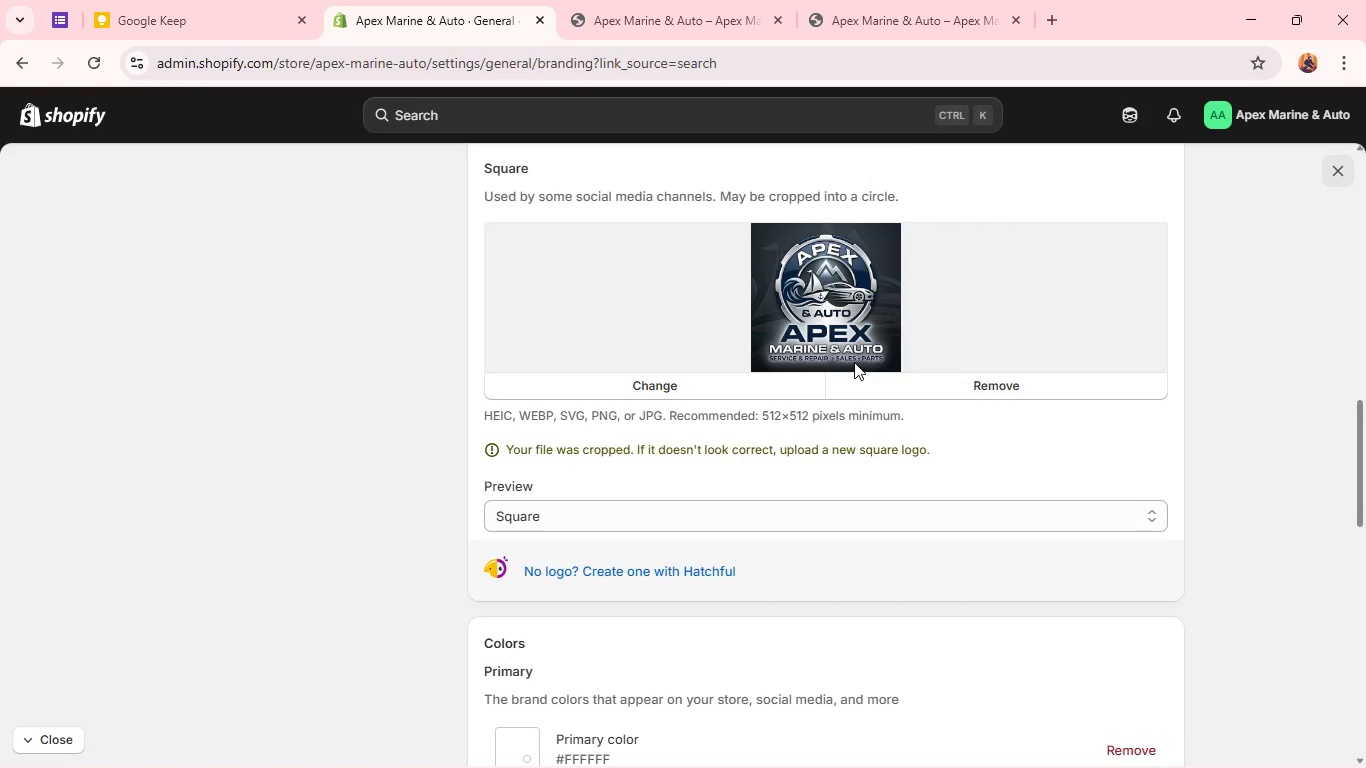 
scroll: coordinate [854, 362], scroll_direction: up, amount: 14.0
 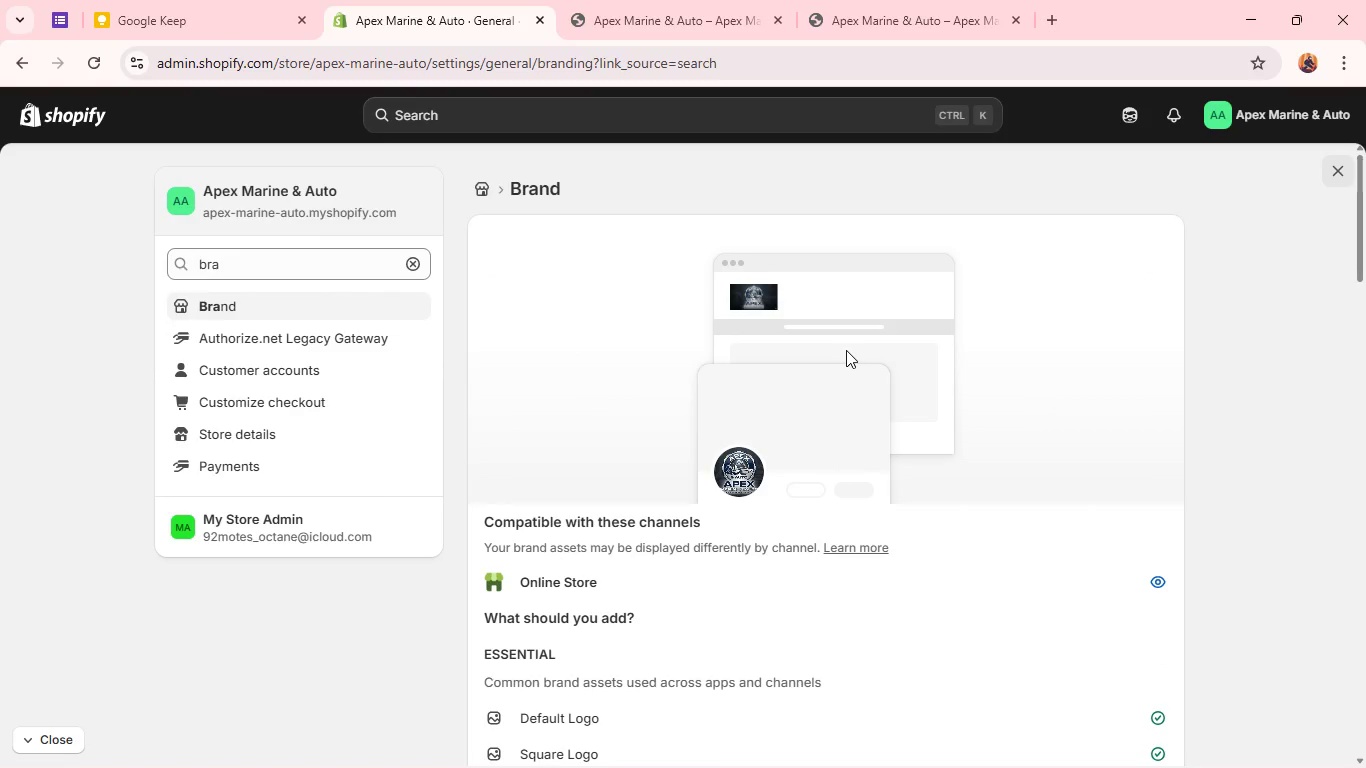 
key(Meta+Shift+S)
 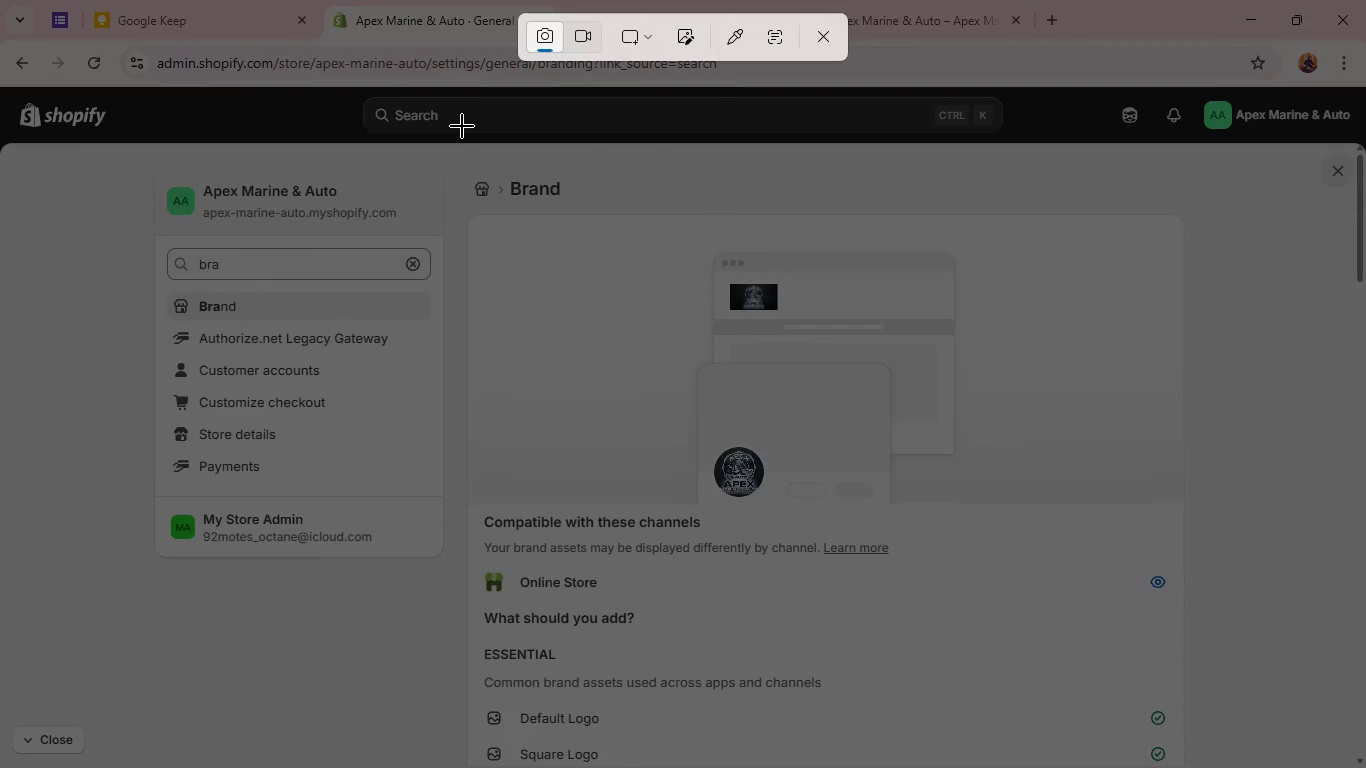 
left_click_drag(start_coordinate=[437, 130], to_coordinate=[1180, 767])
 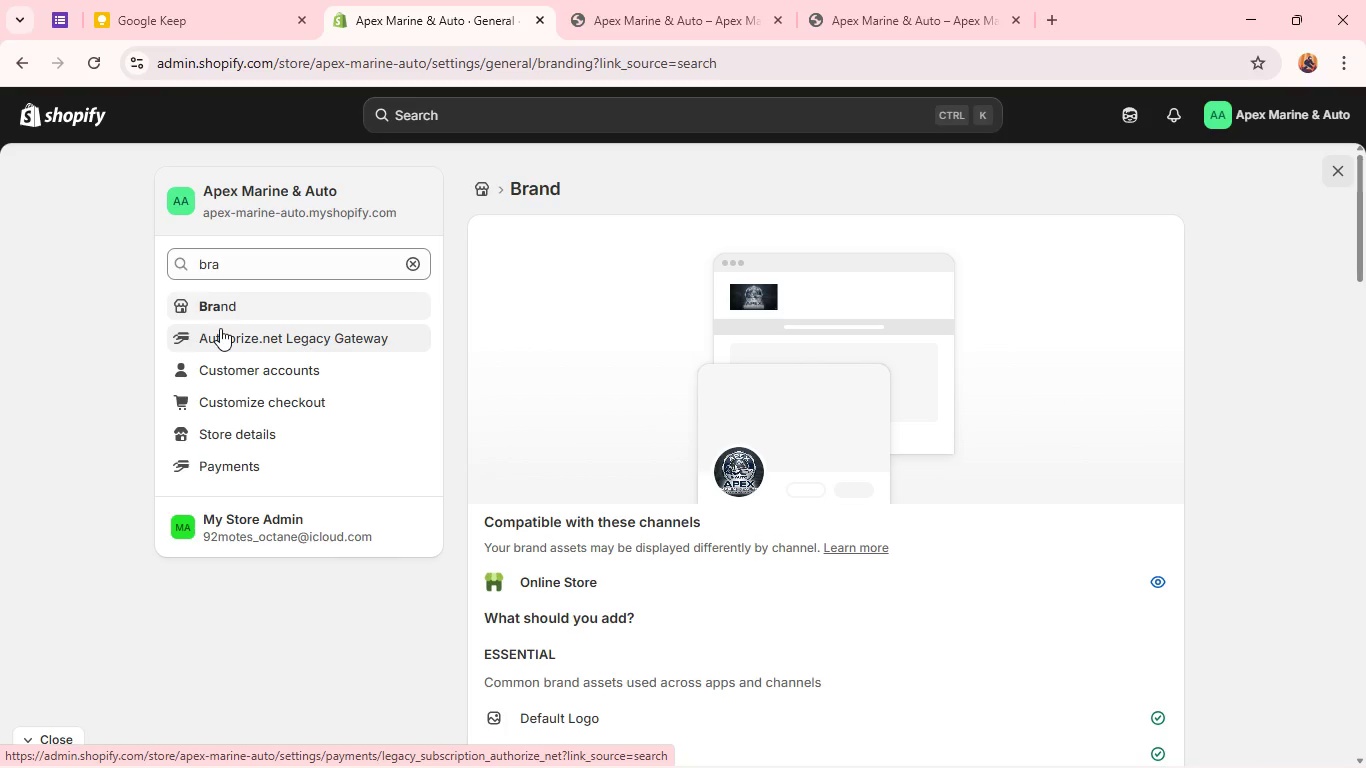 
wait(14.09)
 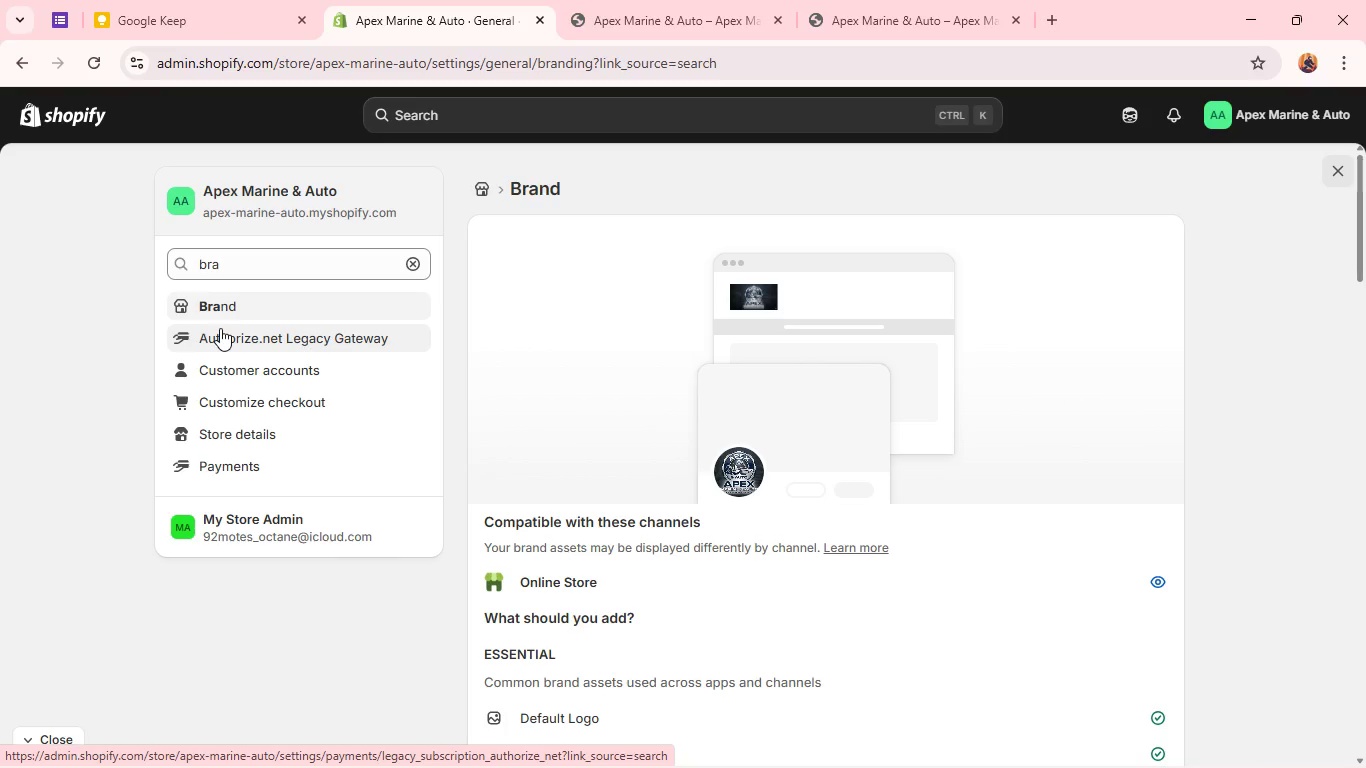 
left_click([71, 746])
 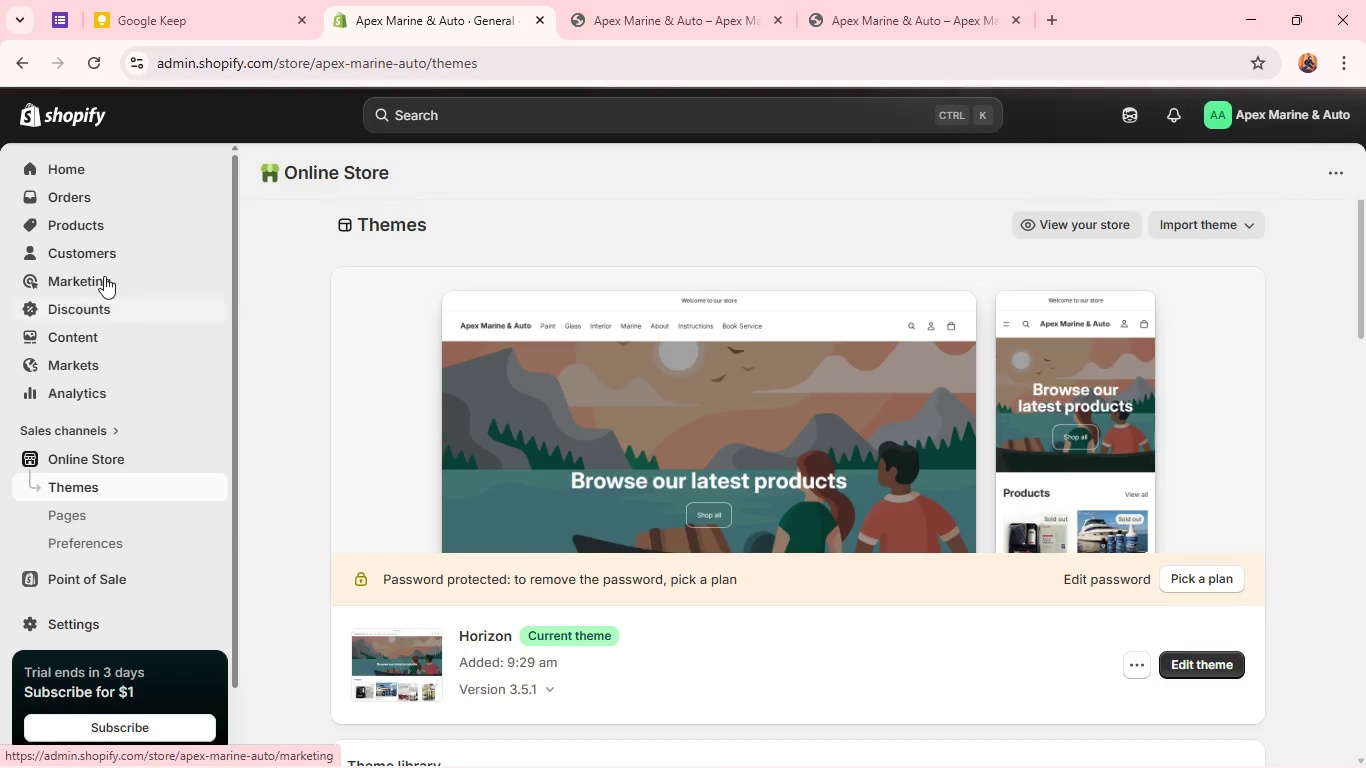 
wait(5.38)
 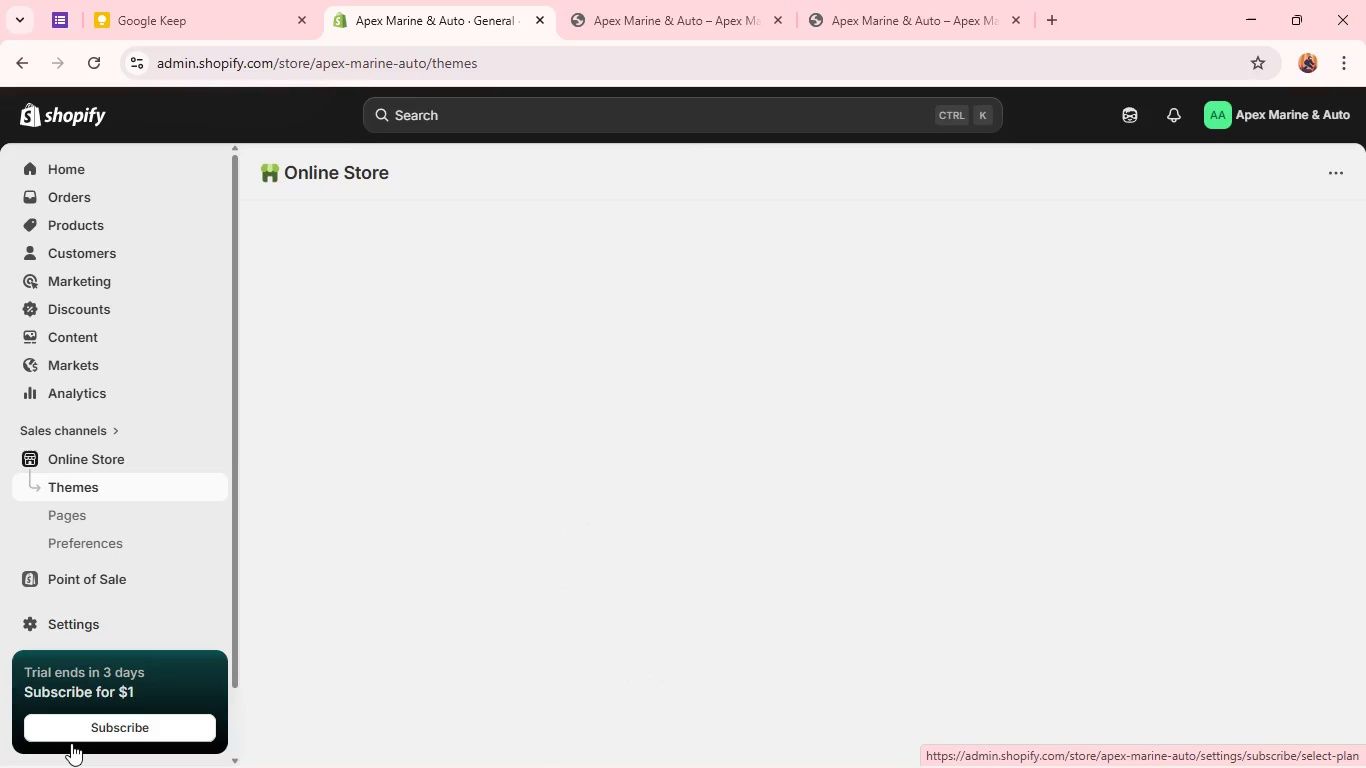 
scroll: coordinate [994, 540], scroll_direction: down, amount: 2.0
 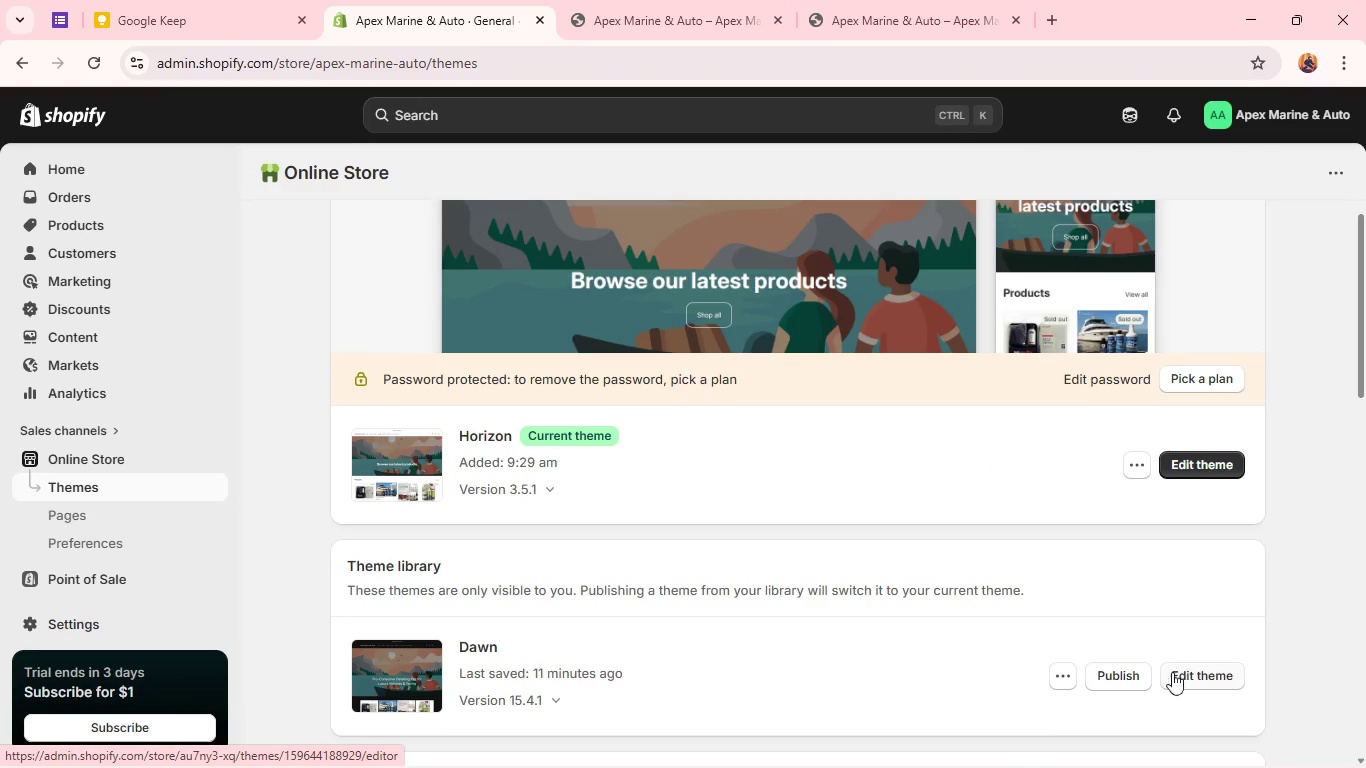 
left_click([1069, 670])
 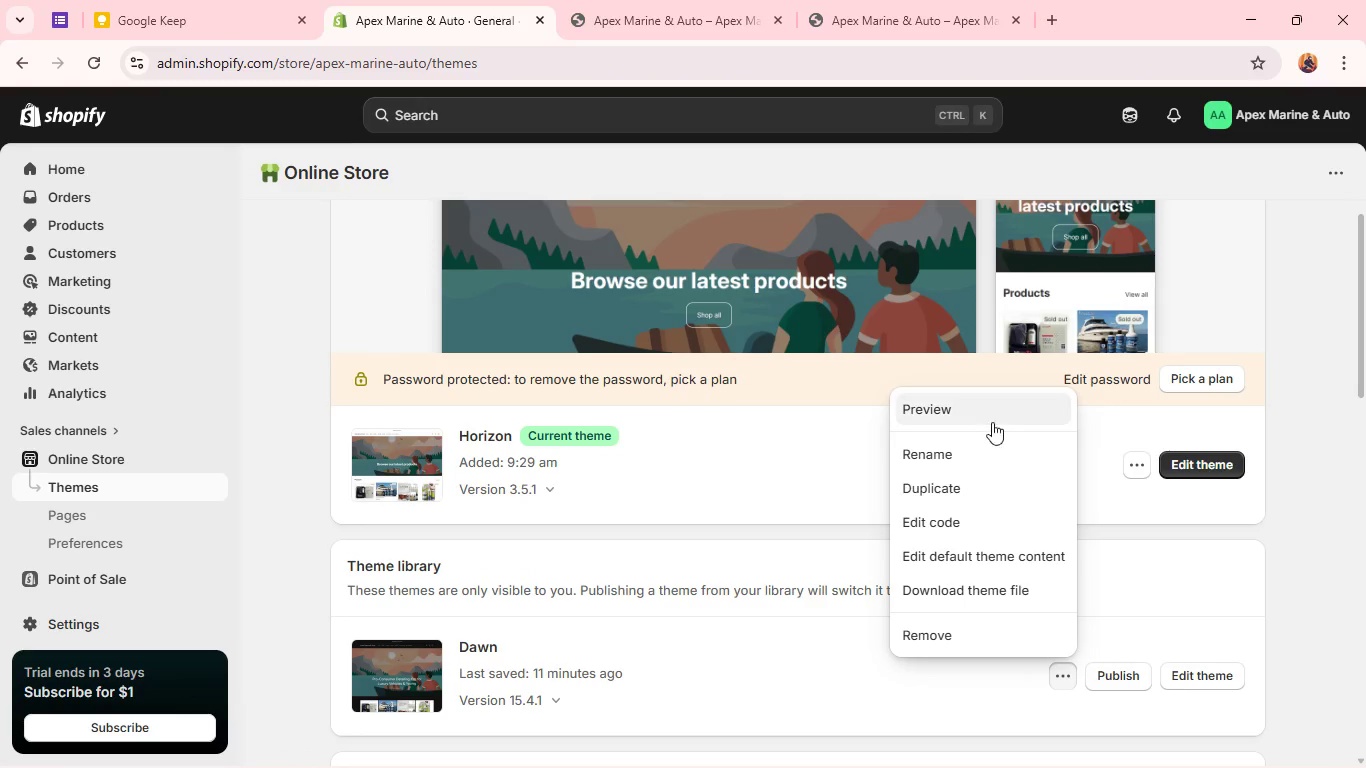 
left_click([987, 410])
 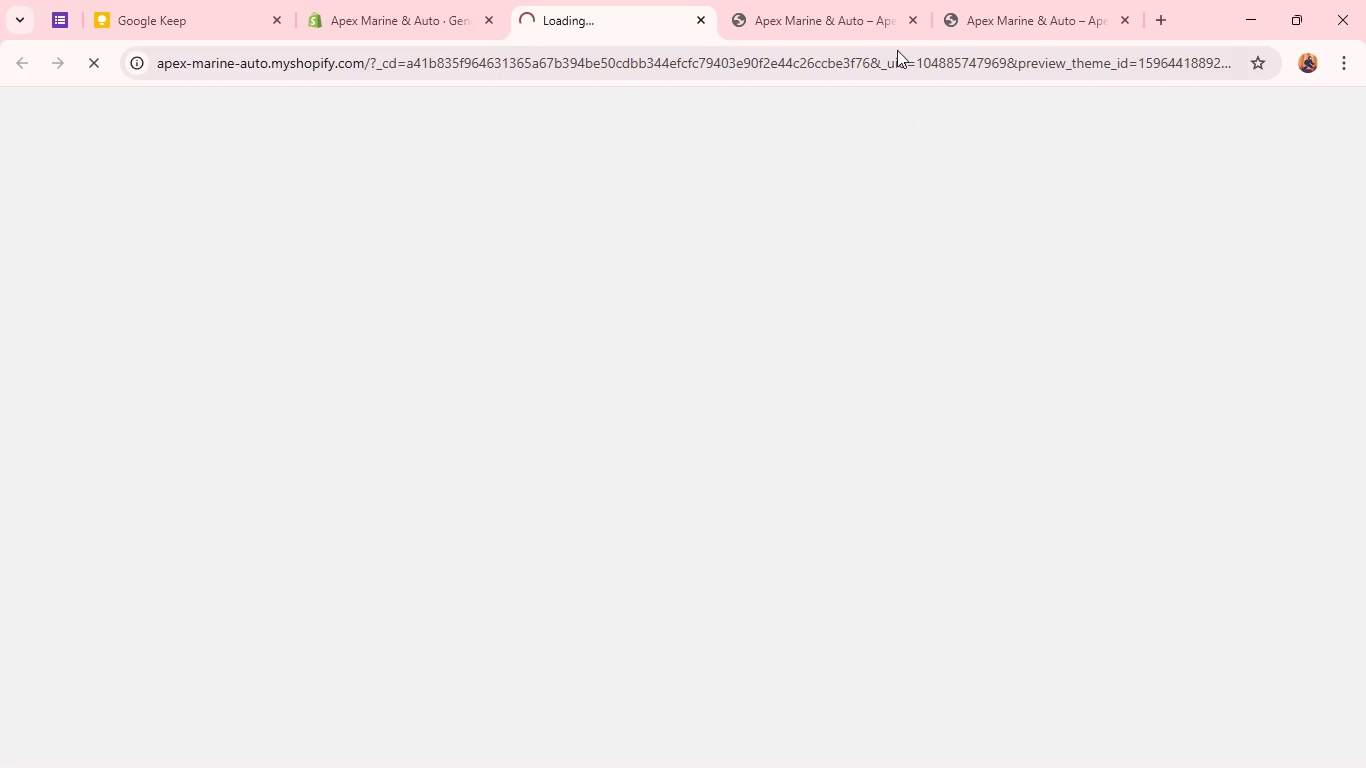 
left_click([912, 15])
 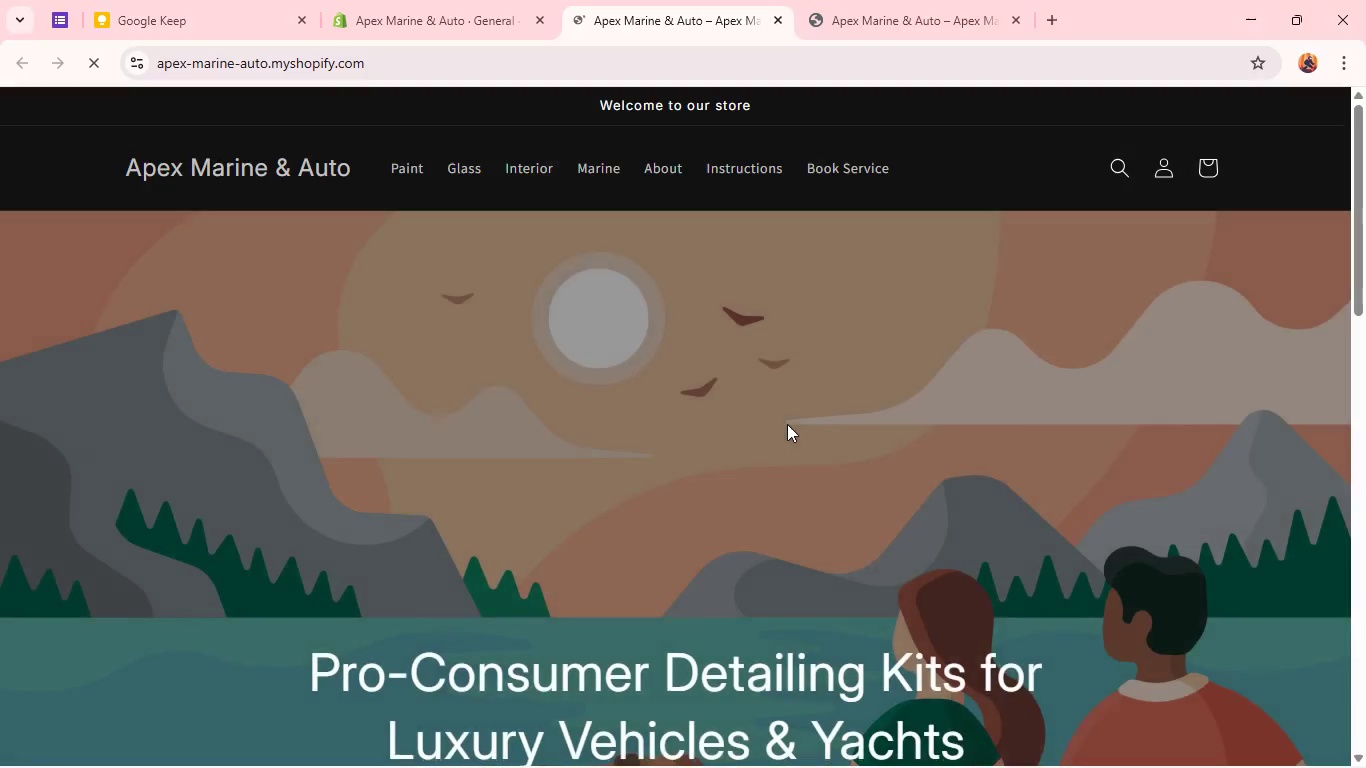 
scroll: coordinate [773, 396], scroll_direction: down, amount: 8.0
 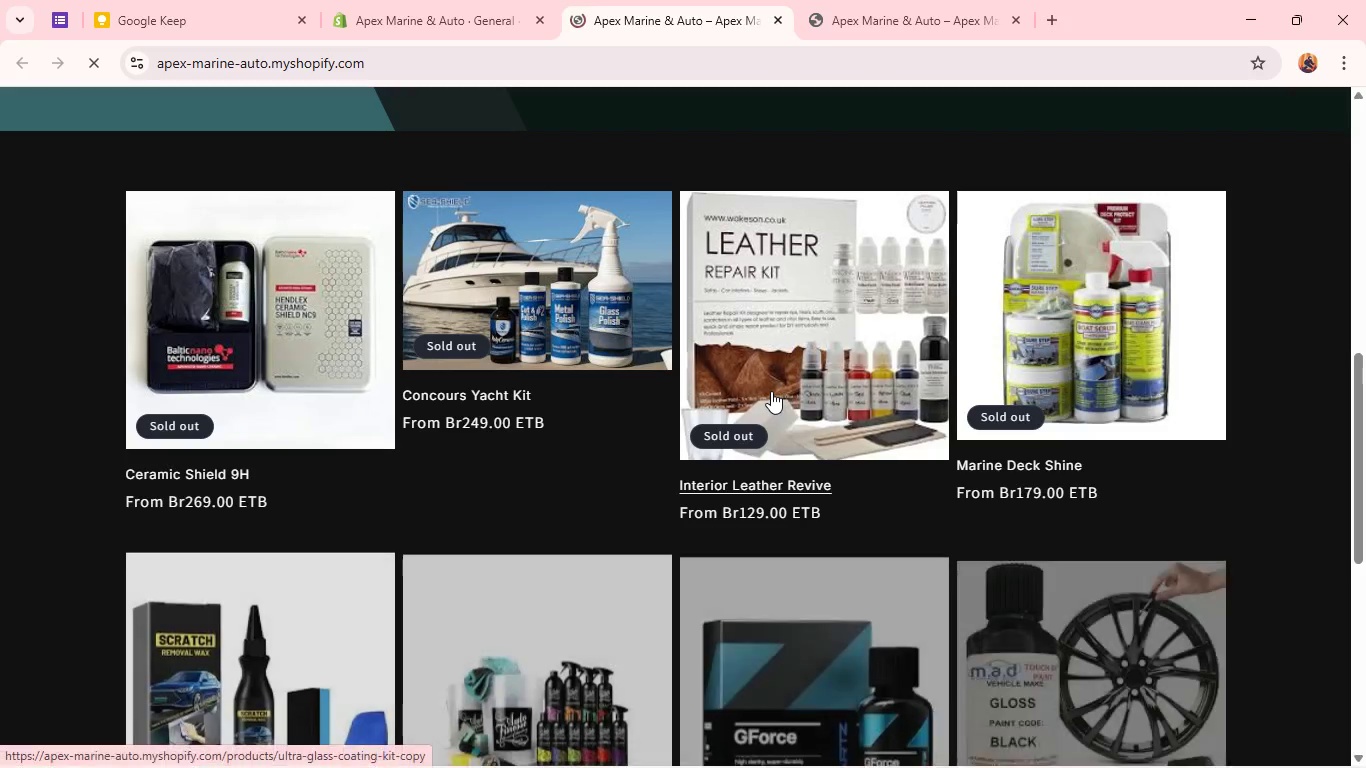 
scroll: coordinate [360, 289], scroll_direction: up, amount: 15.0
 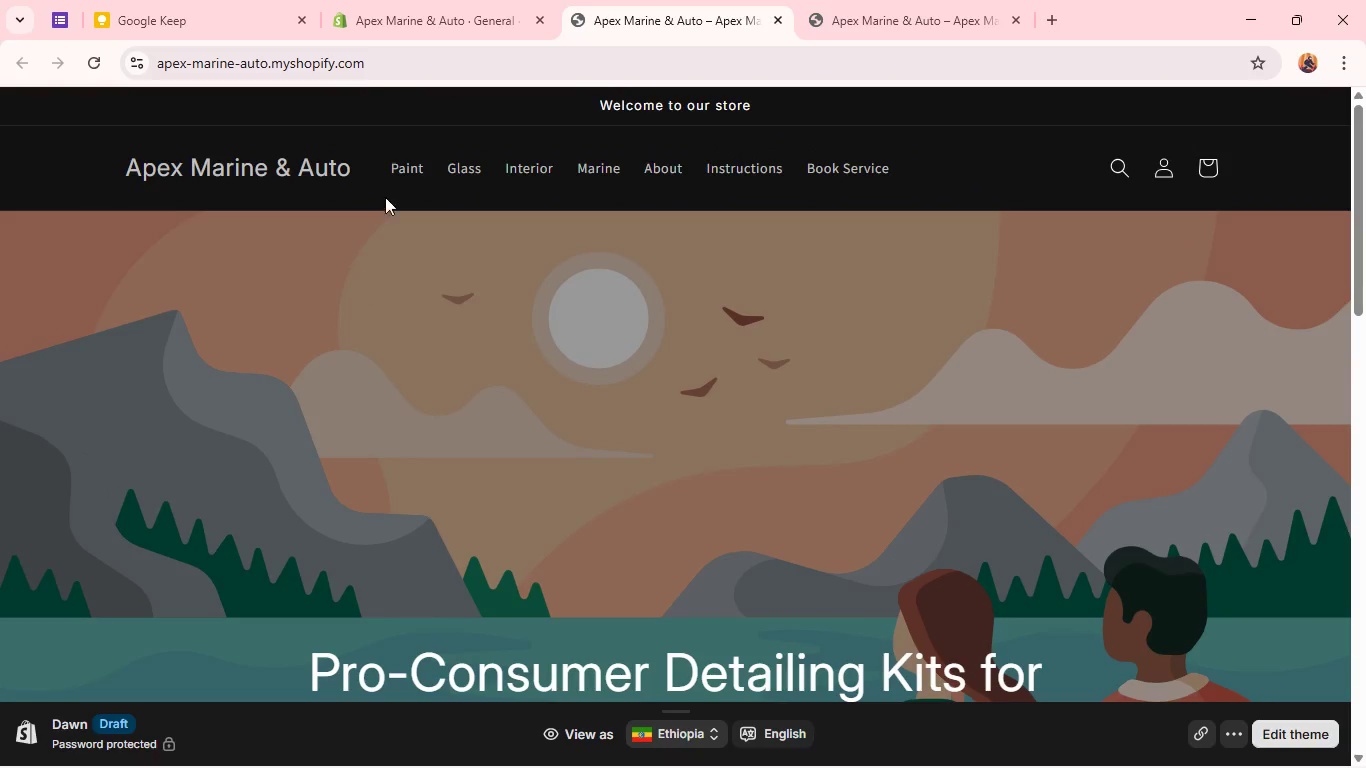 
left_click([369, 2])
 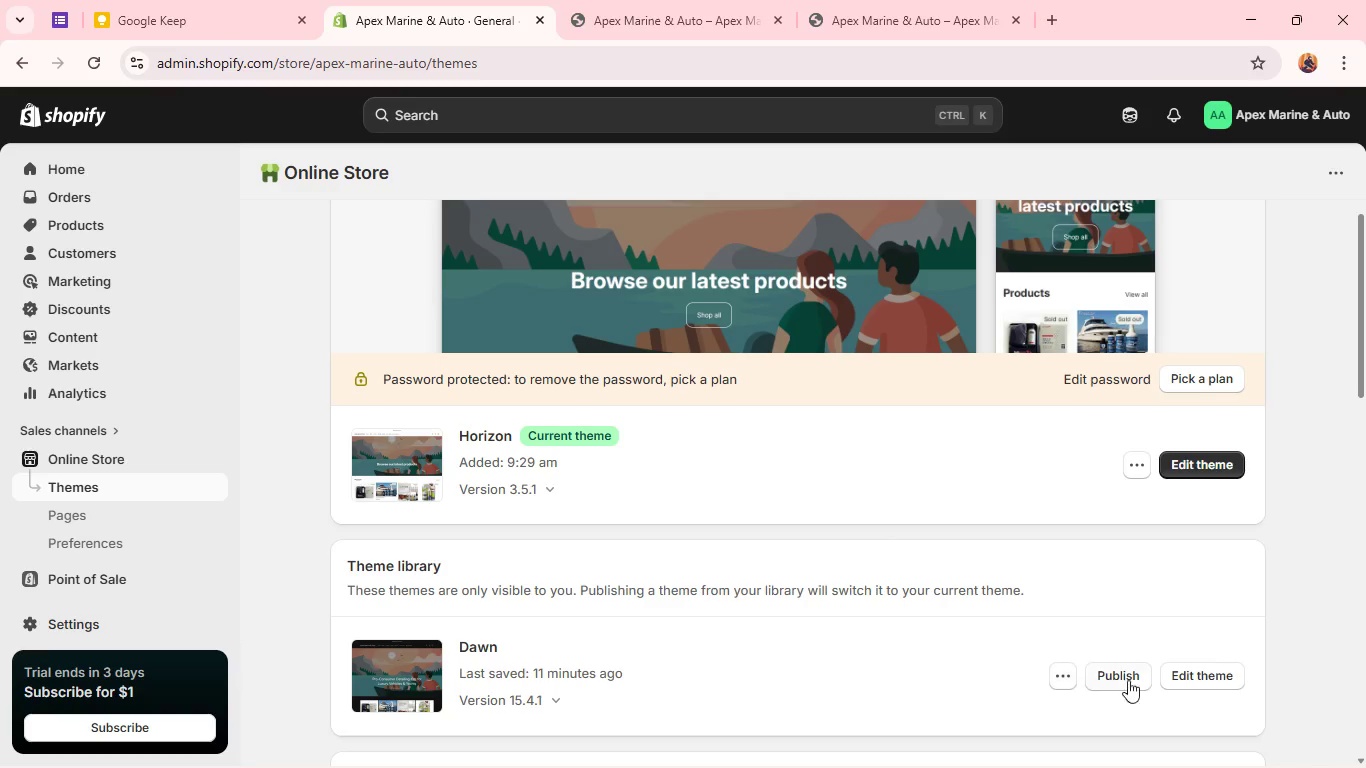 
left_click([1205, 679])
 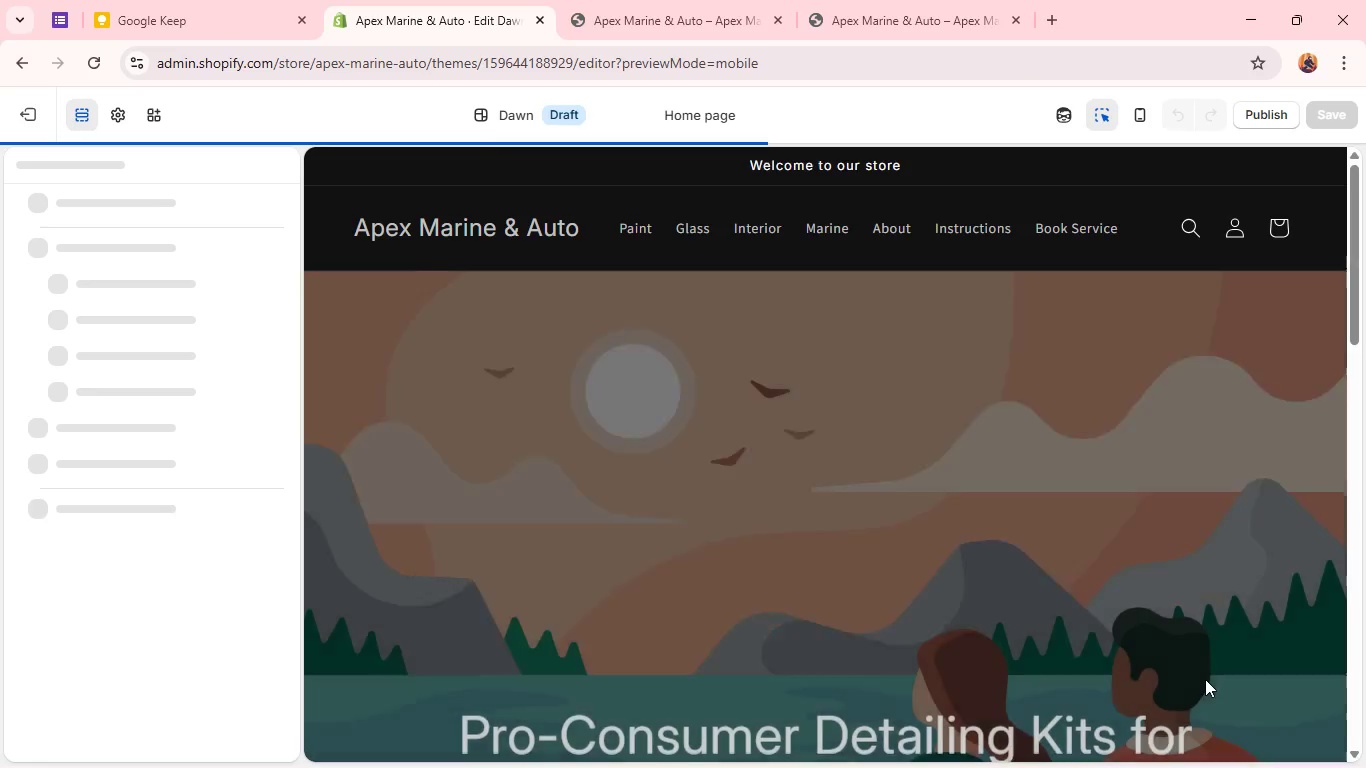 
left_click([761, 358])
 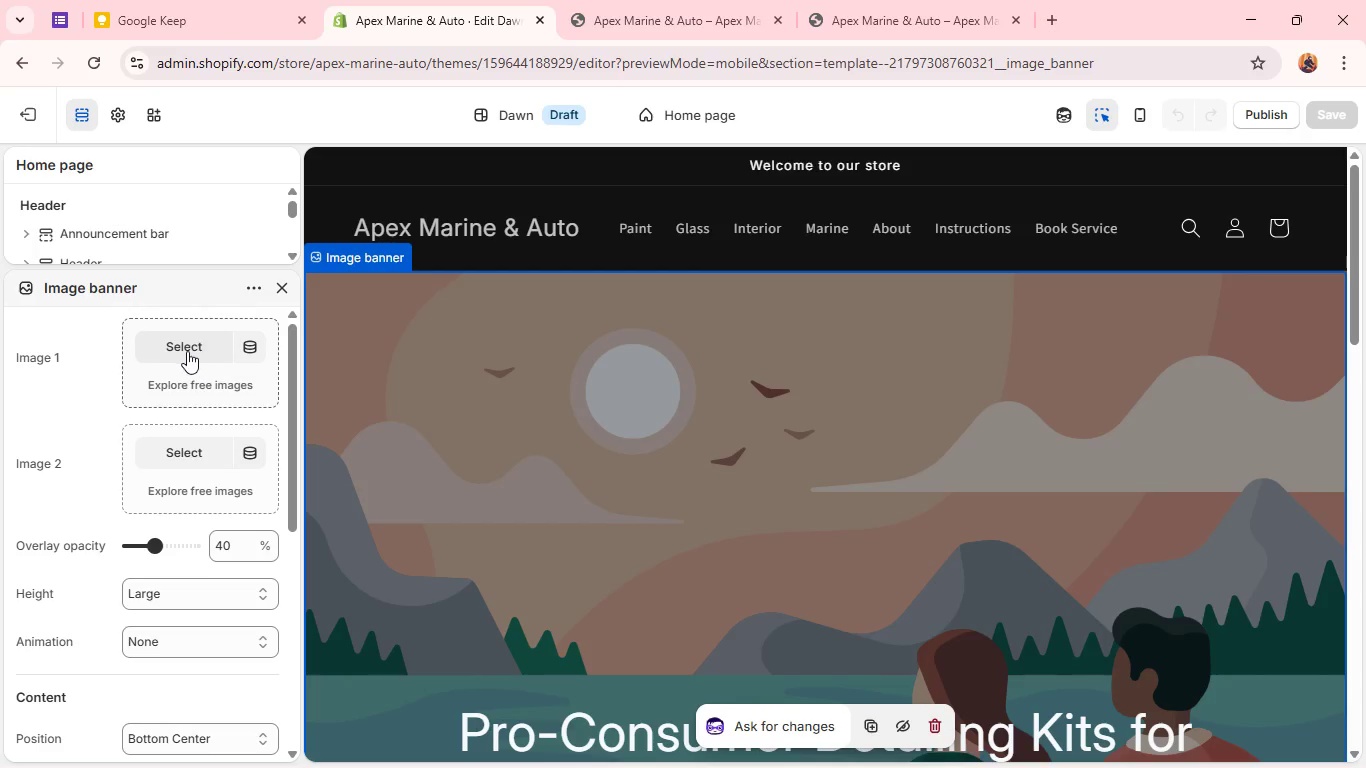 
left_click([178, 351])
 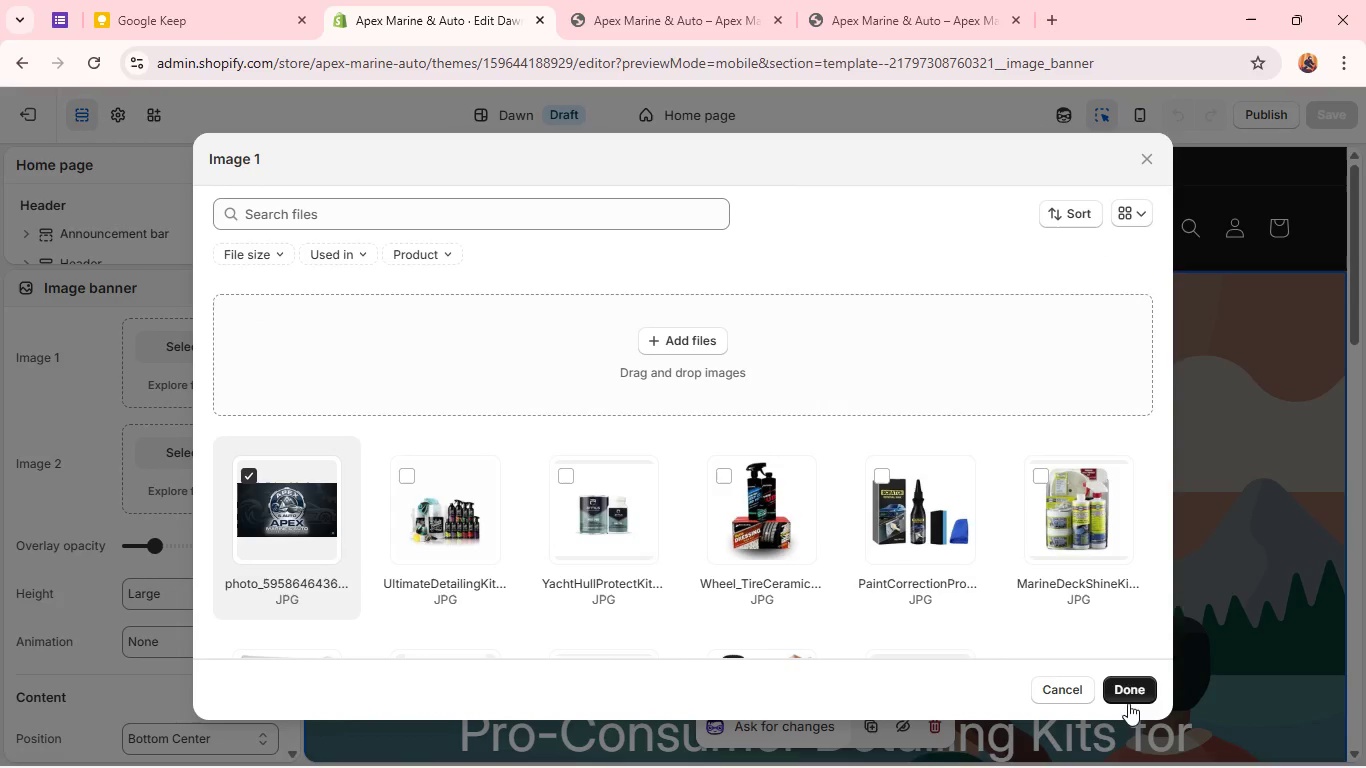 
left_click([1119, 692])
 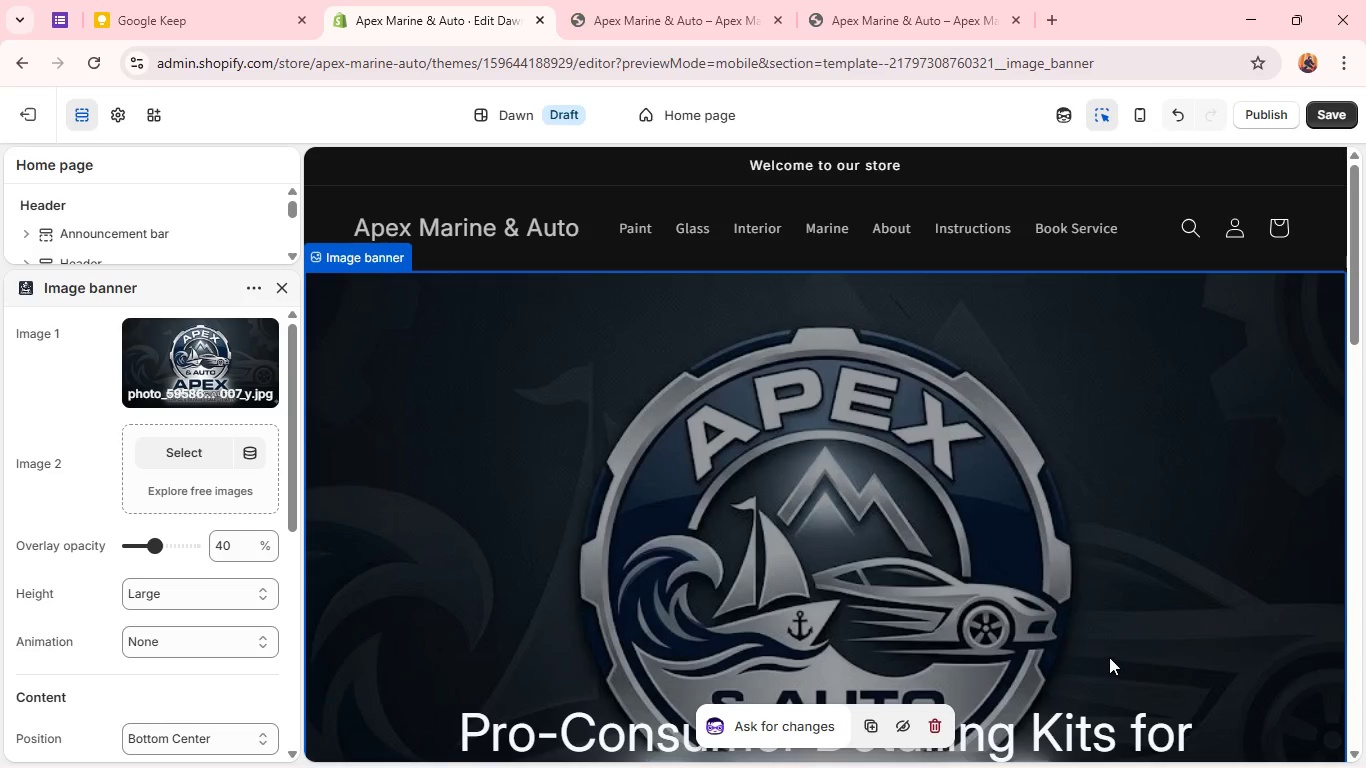 
scroll: coordinate [1090, 616], scroll_direction: down, amount: 2.0
 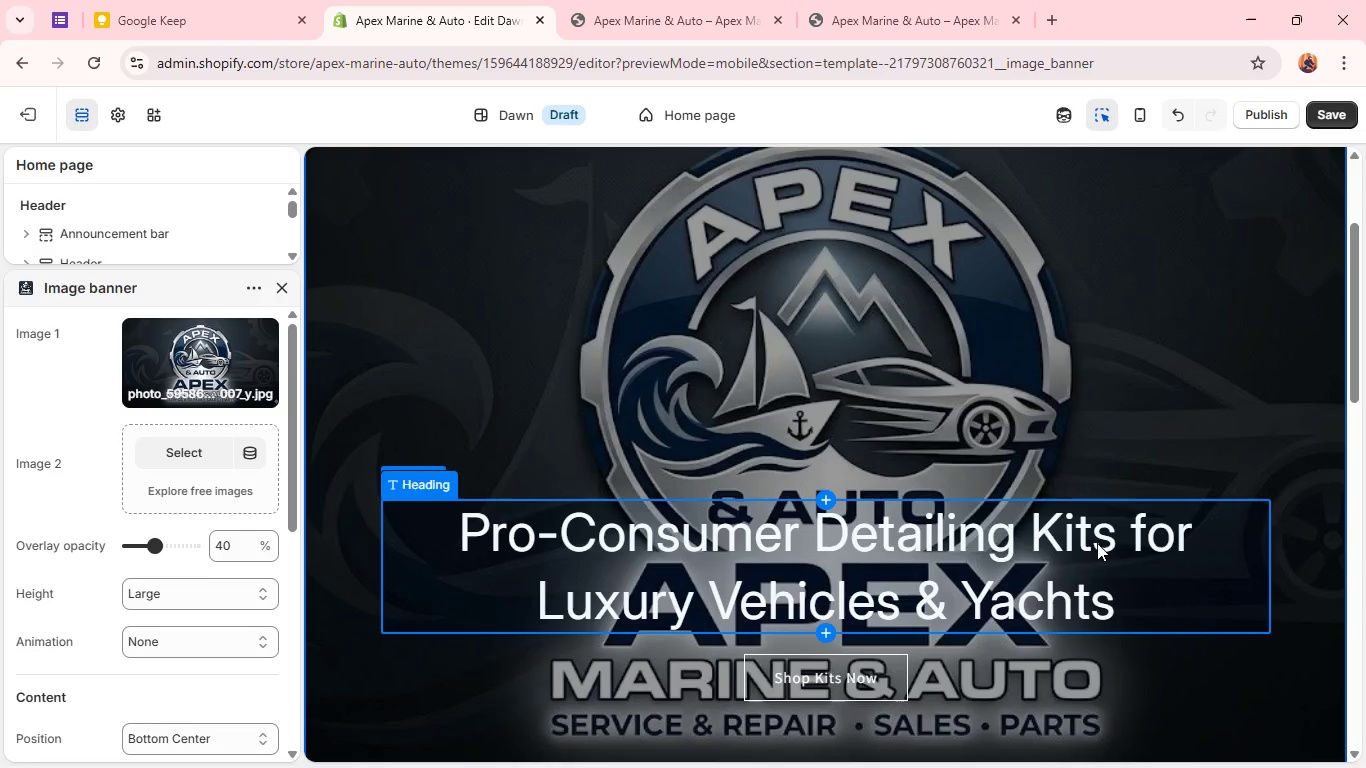 
wait(5.95)
 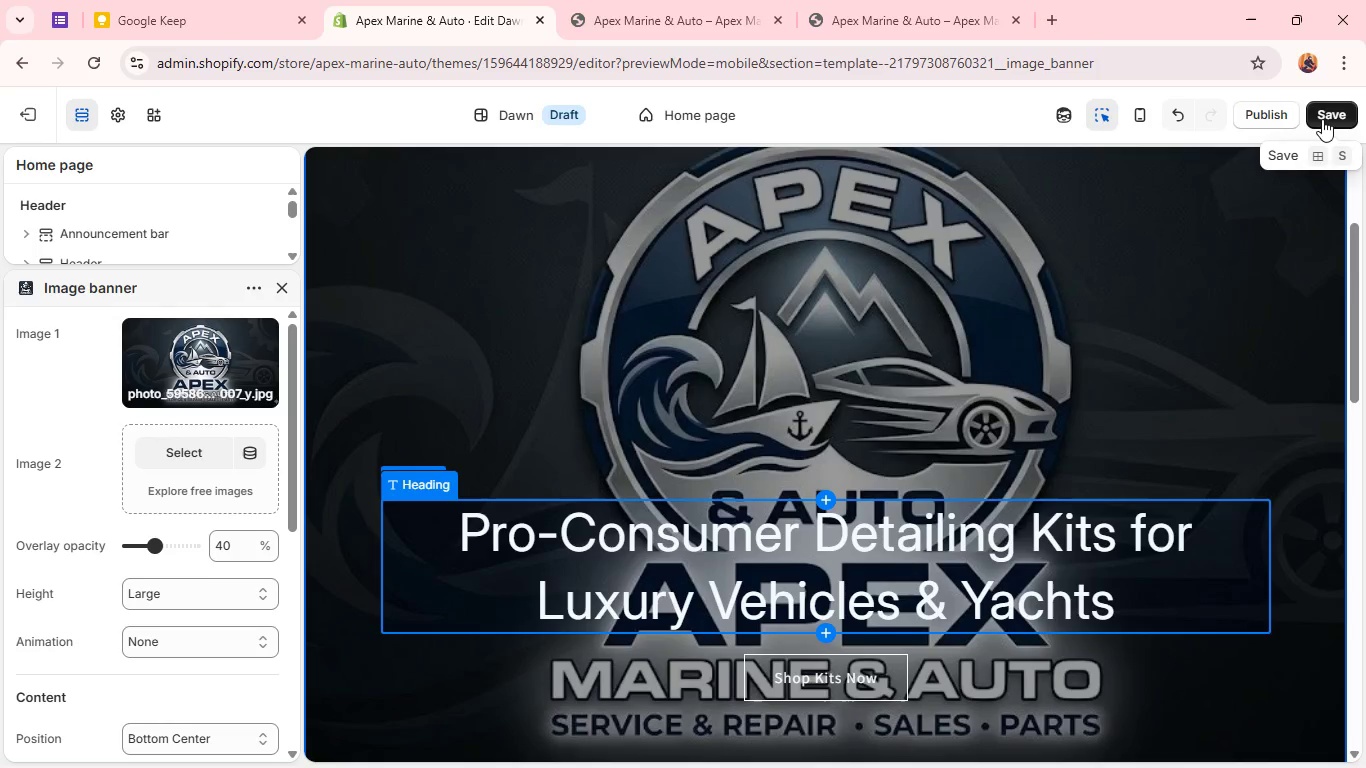 
scroll: coordinate [1097, 531], scroll_direction: up, amount: 3.0
 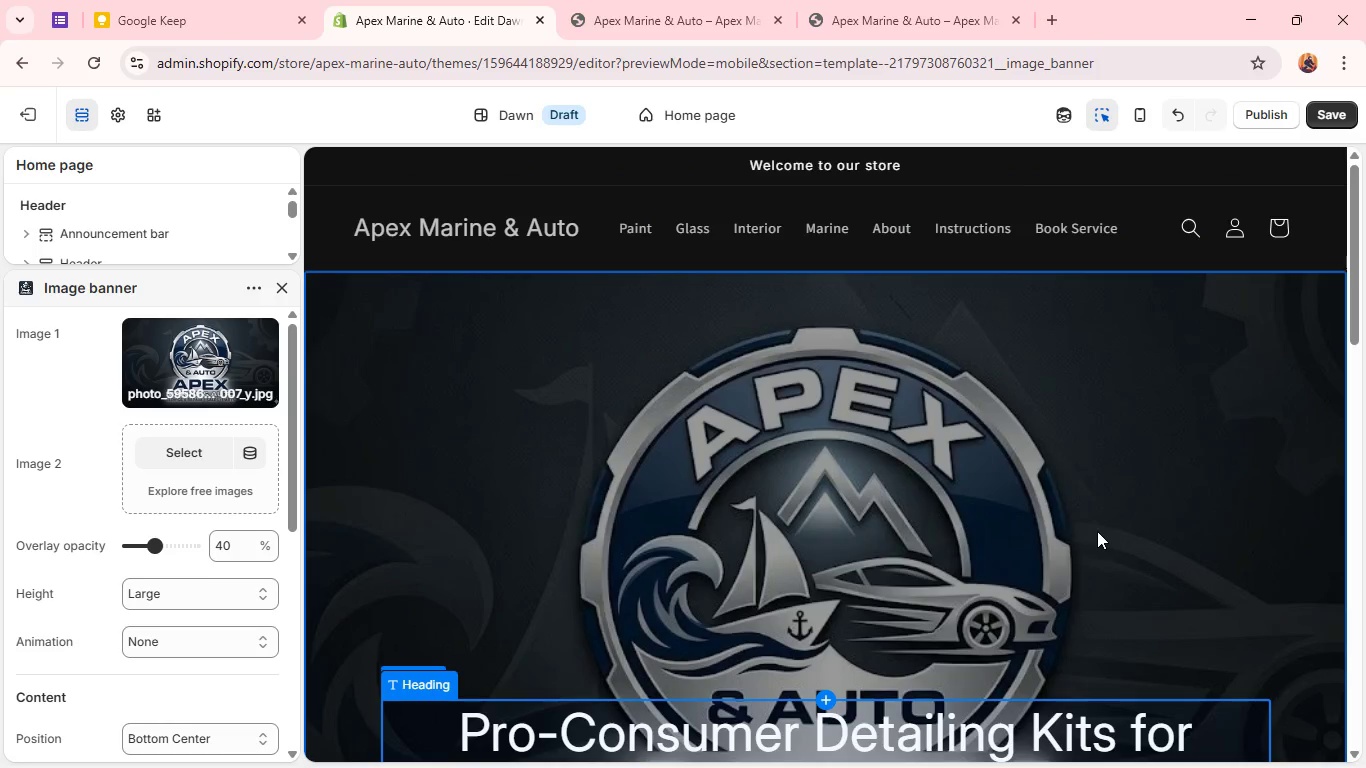 
scroll: coordinate [1097, 531], scroll_direction: down, amount: 2.0
 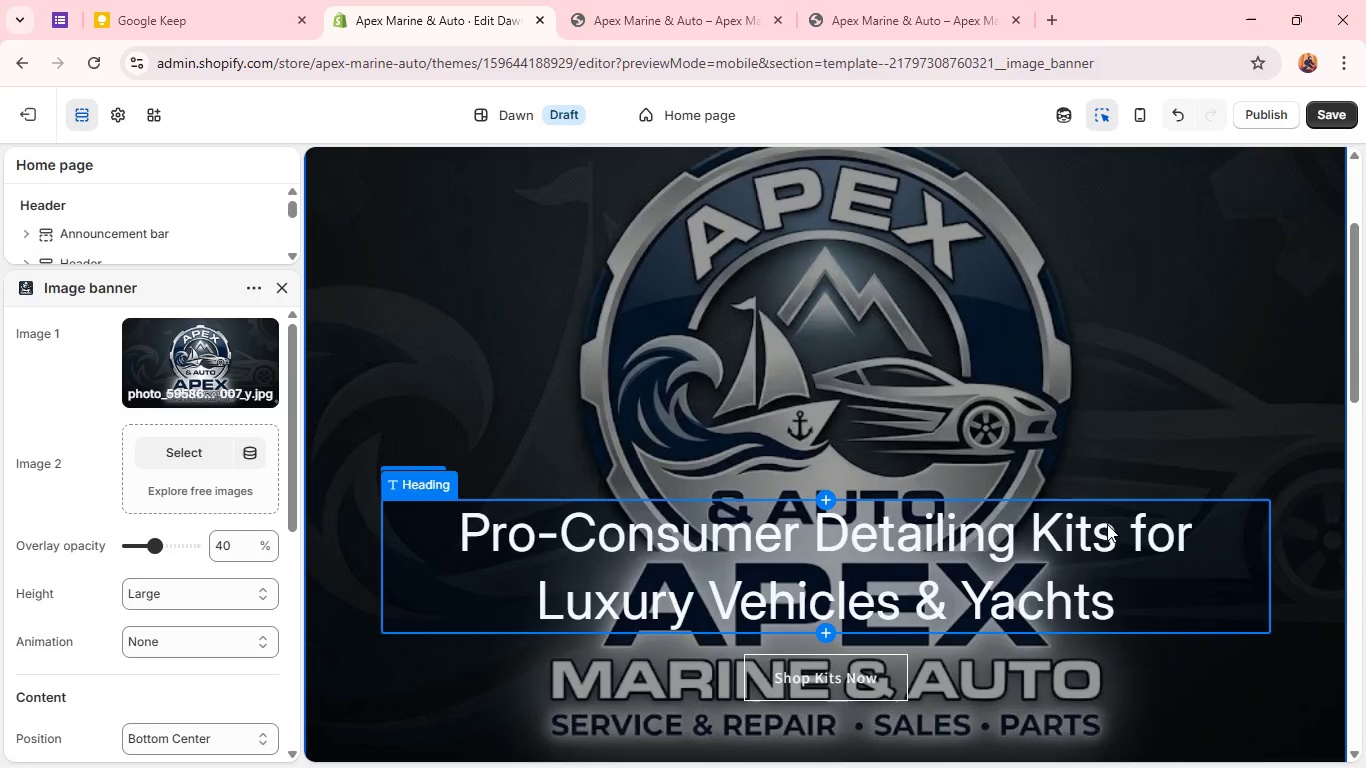 
left_click_drag(start_coordinate=[1114, 514], to_coordinate=[1121, 430])
 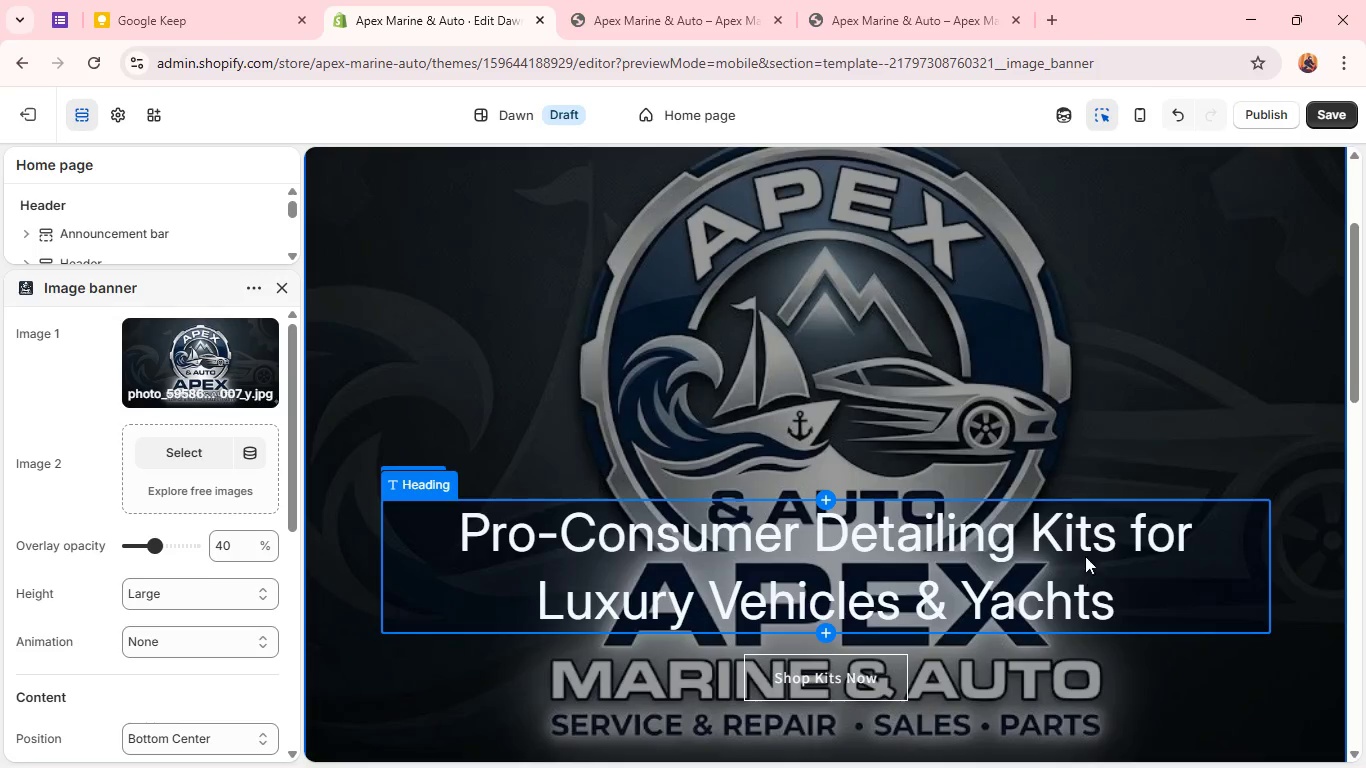 
left_click([1174, 115])
 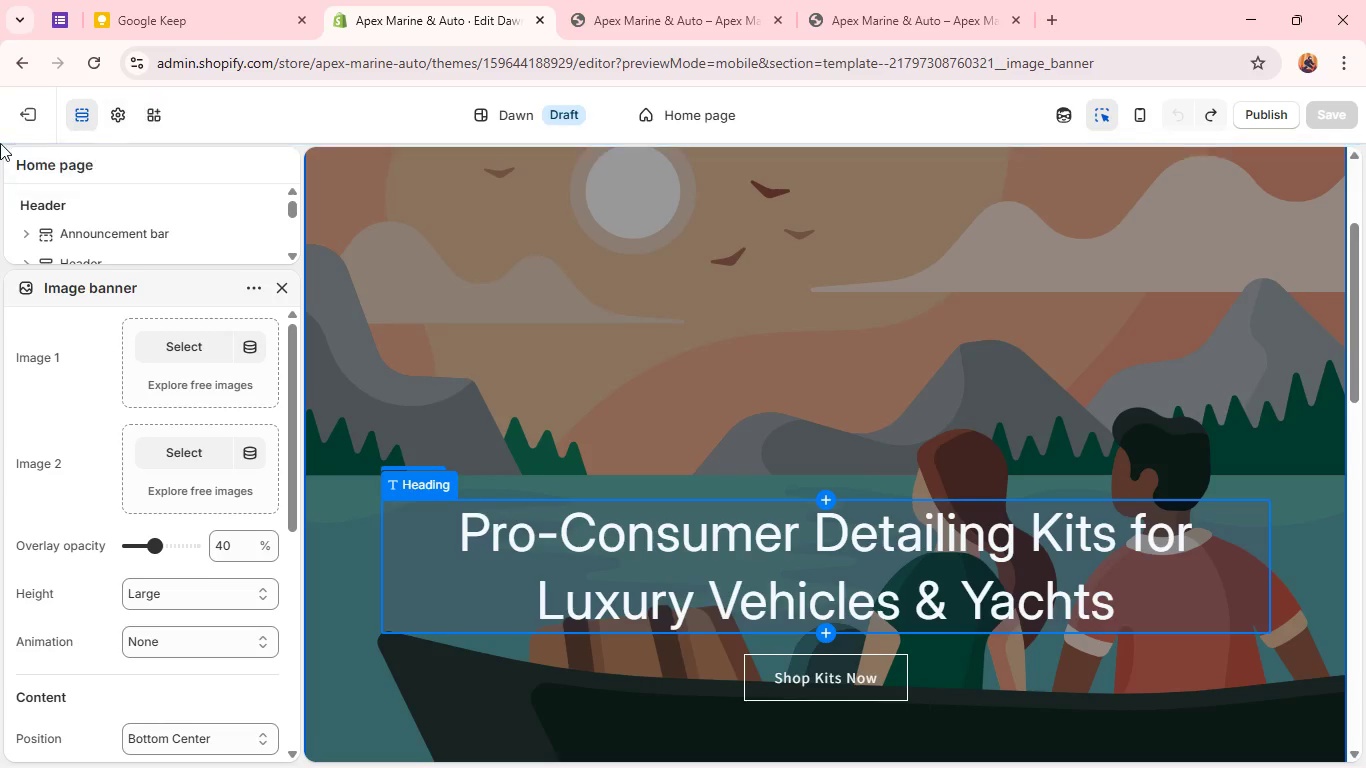 
left_click([27, 122])
 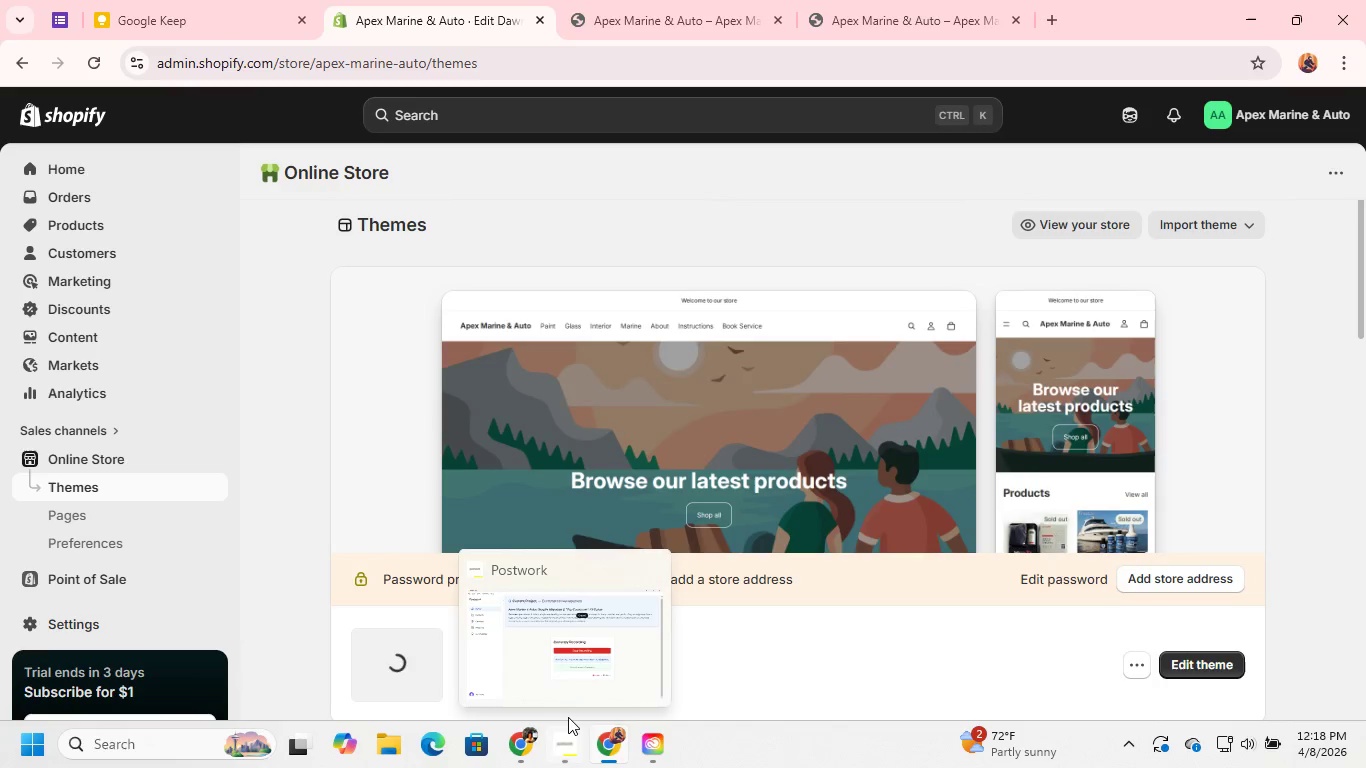 
left_click([659, 0])
 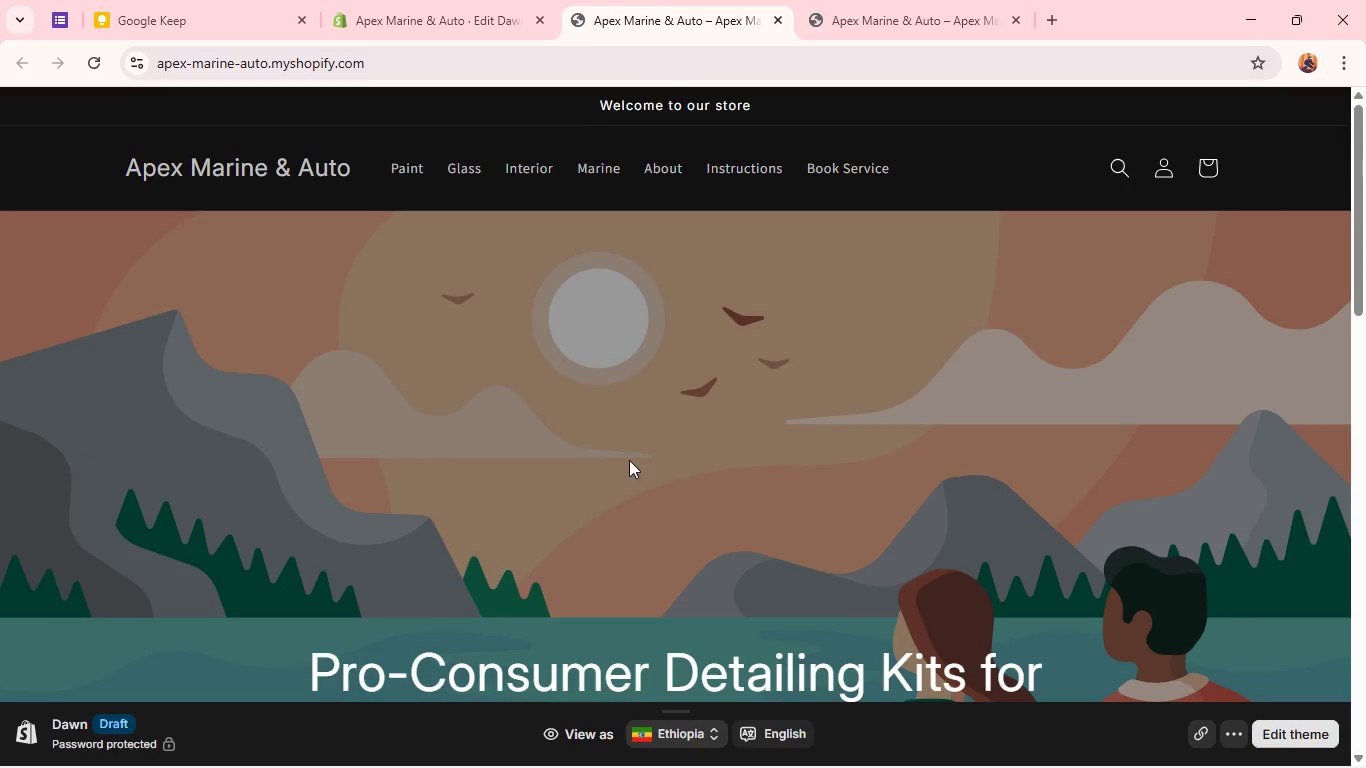 
scroll: coordinate [621, 429], scroll_direction: down, amount: 16.0
 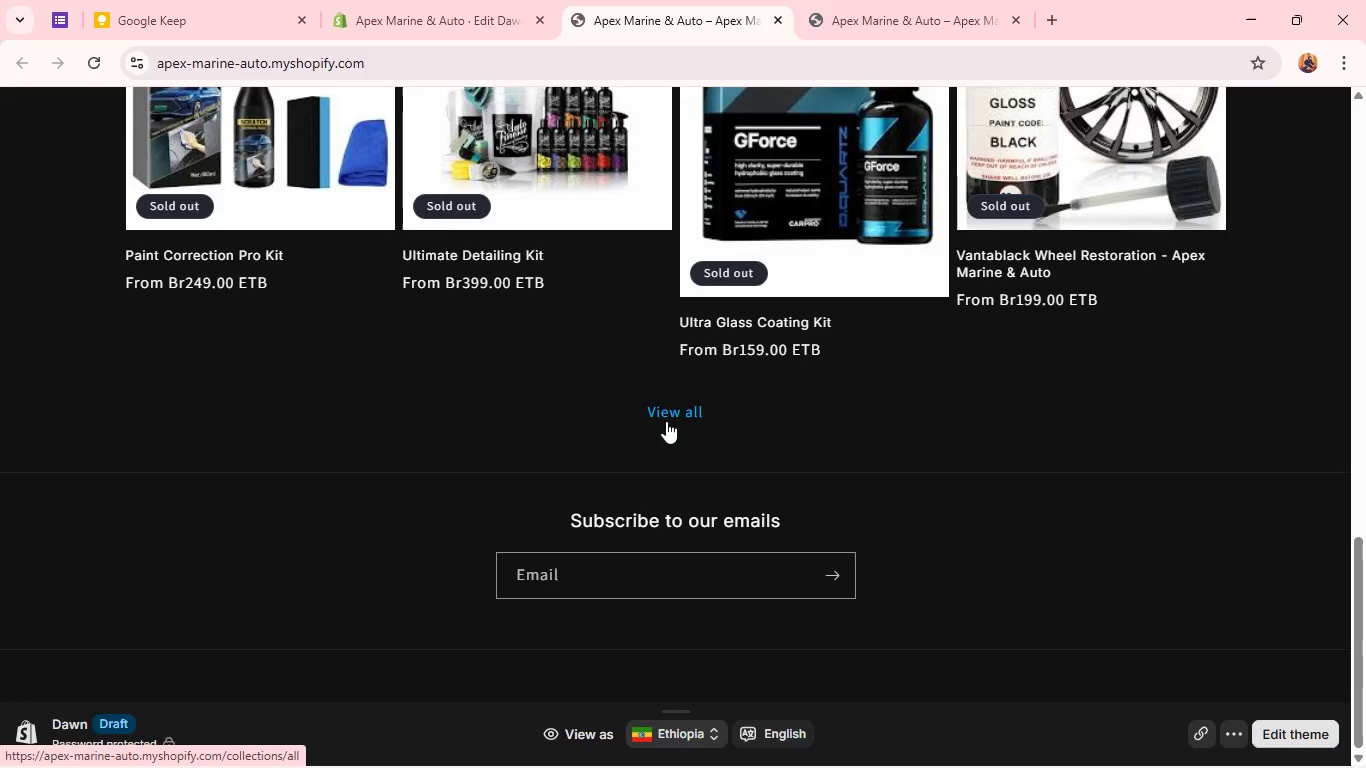 
left_click([671, 419])
 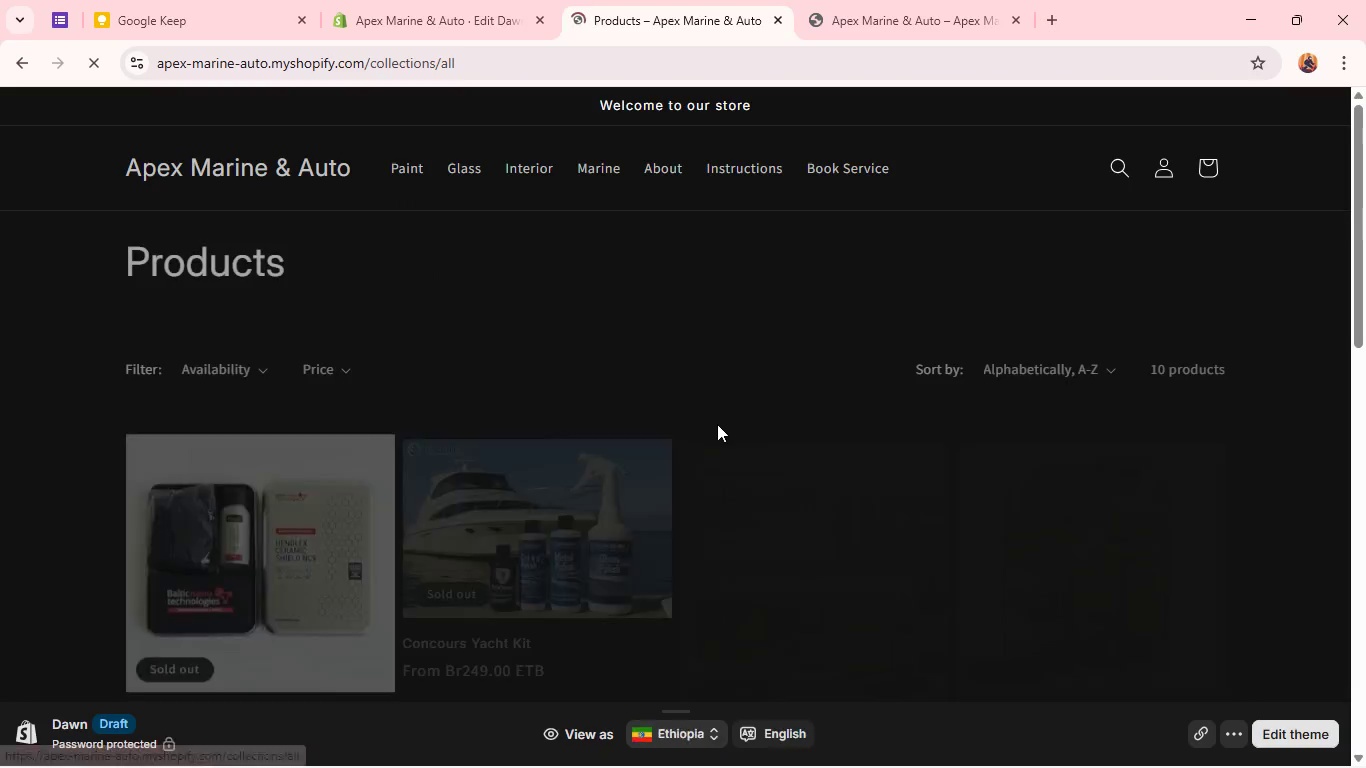 
scroll: coordinate [717, 424], scroll_direction: down, amount: 9.0
 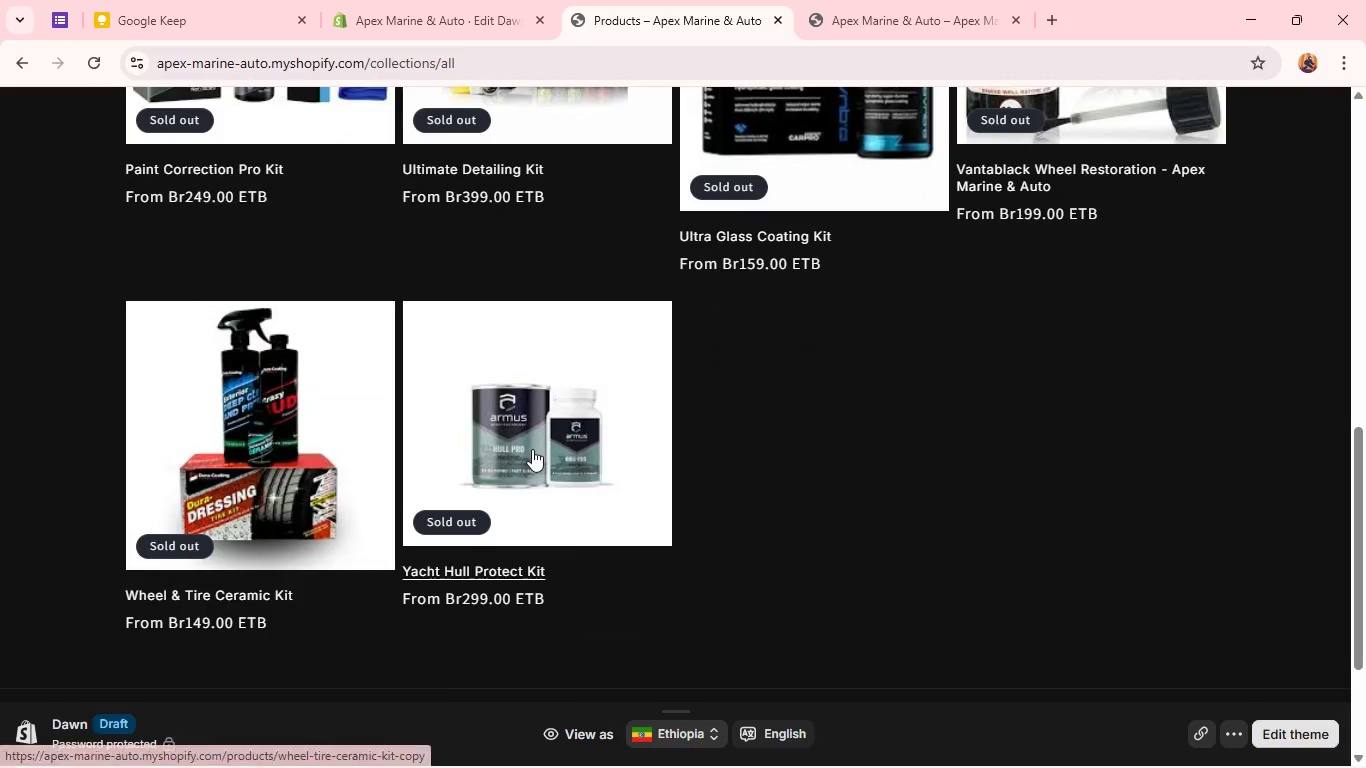 
left_click([531, 449])
 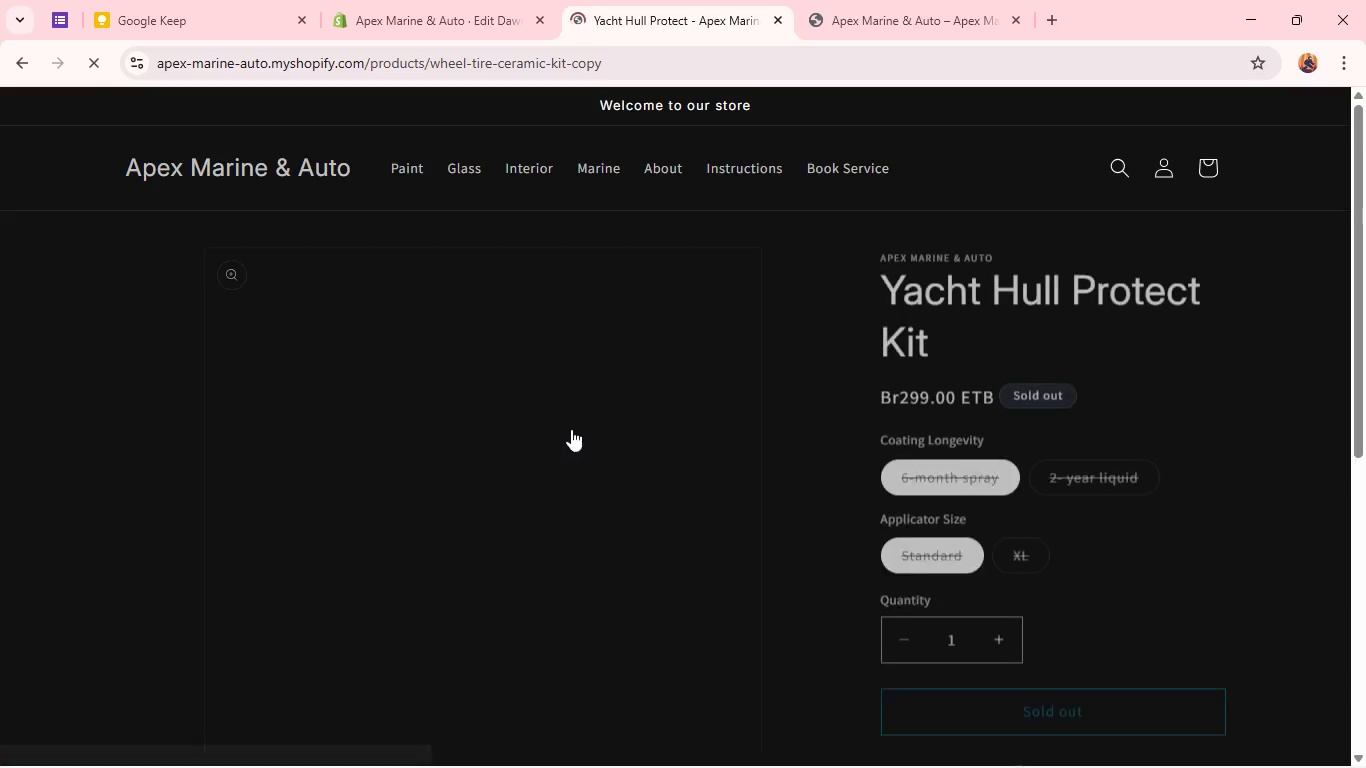 
scroll: coordinate [581, 420], scroll_direction: down, amount: 3.0
 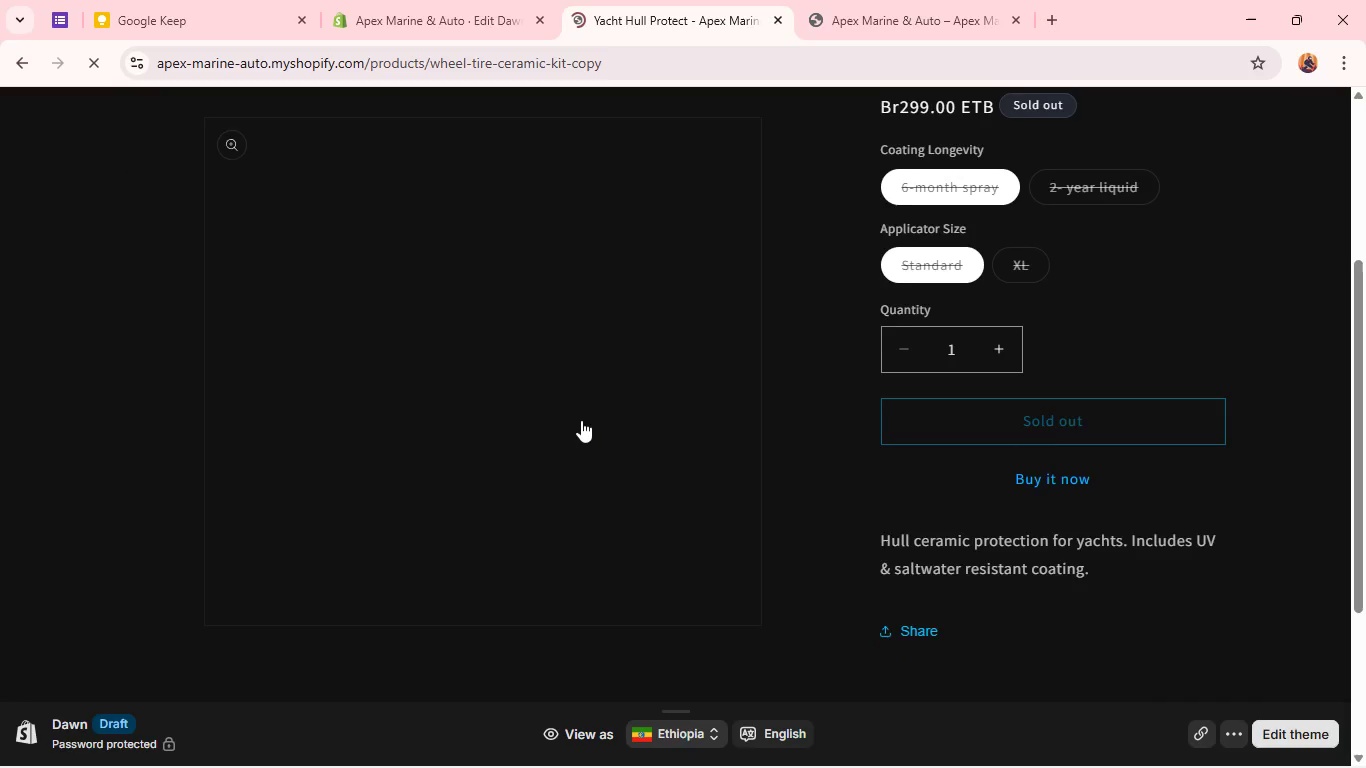 
scroll: coordinate [581, 420], scroll_direction: up, amount: 4.0
 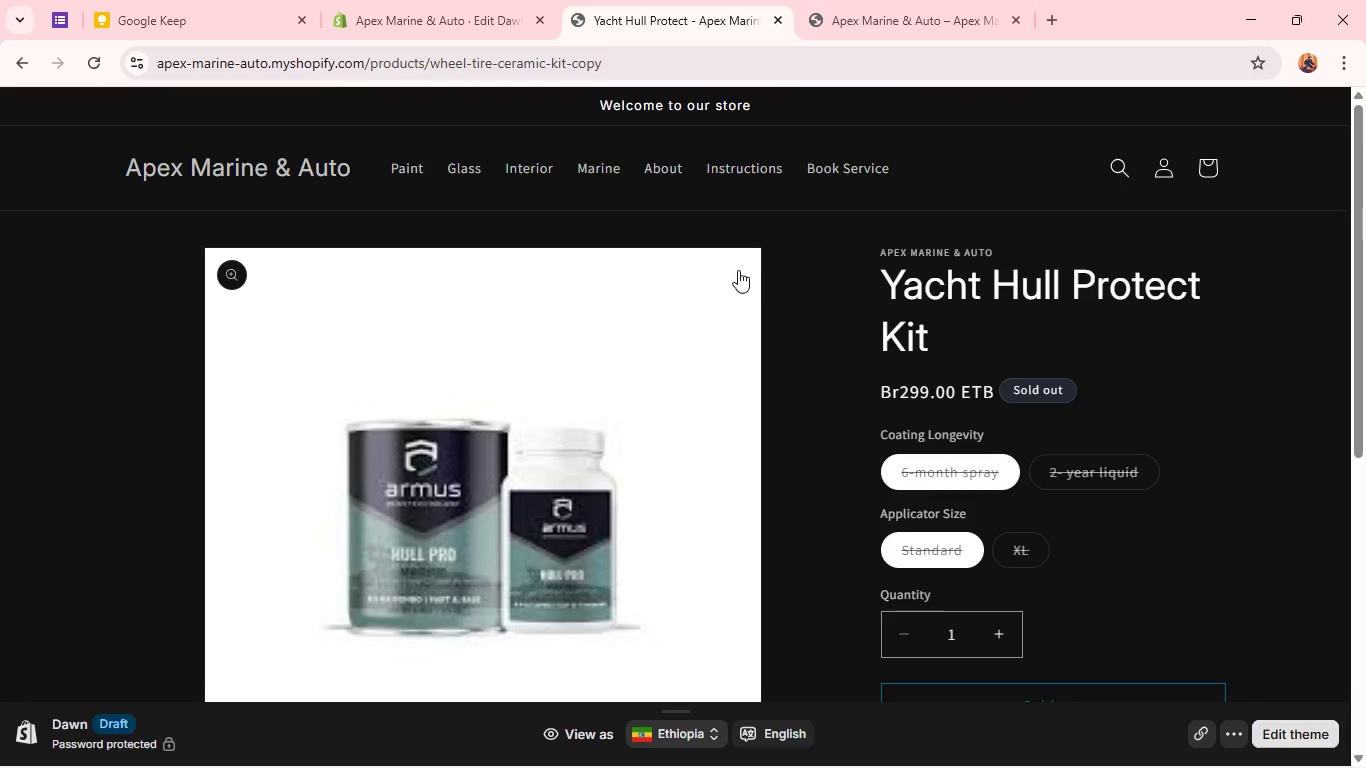 
left_click([809, 169])
 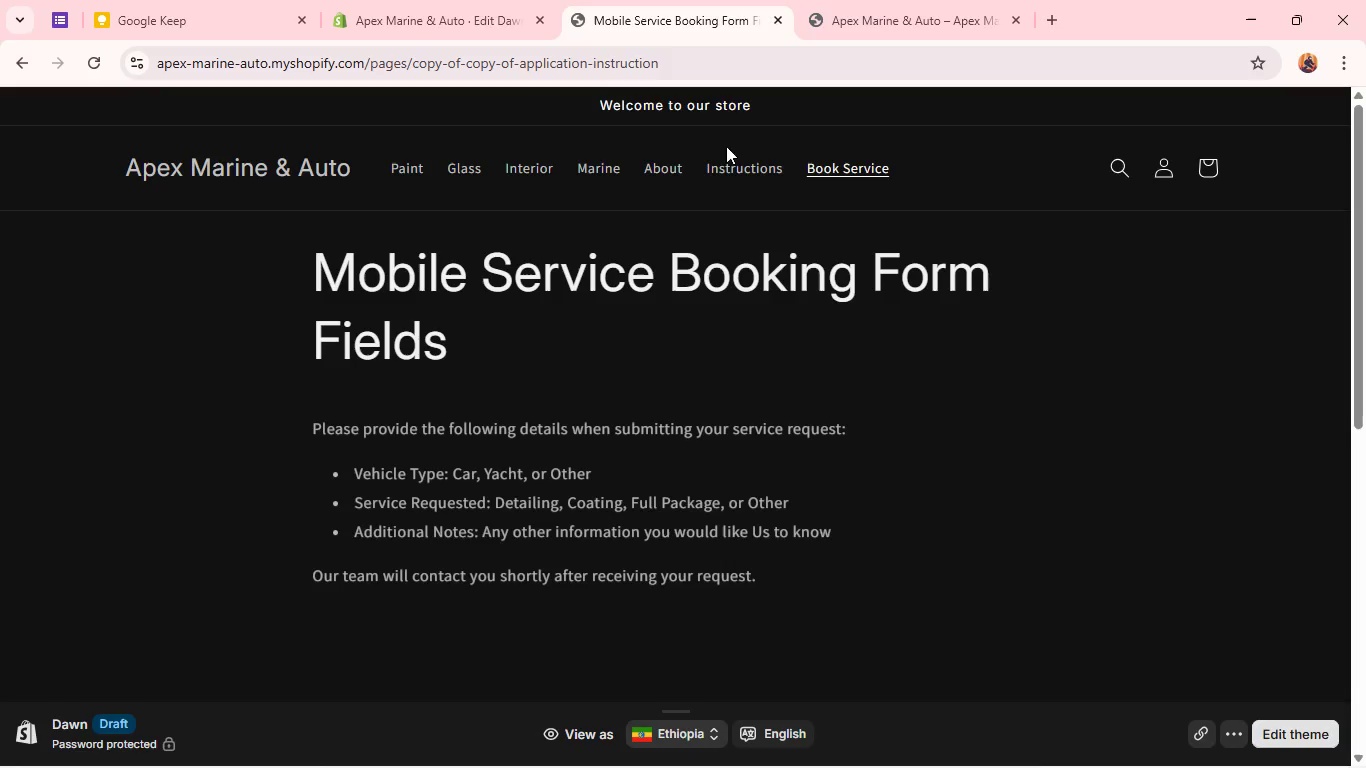 
scroll: coordinate [668, 343], scroll_direction: down, amount: 5.0
 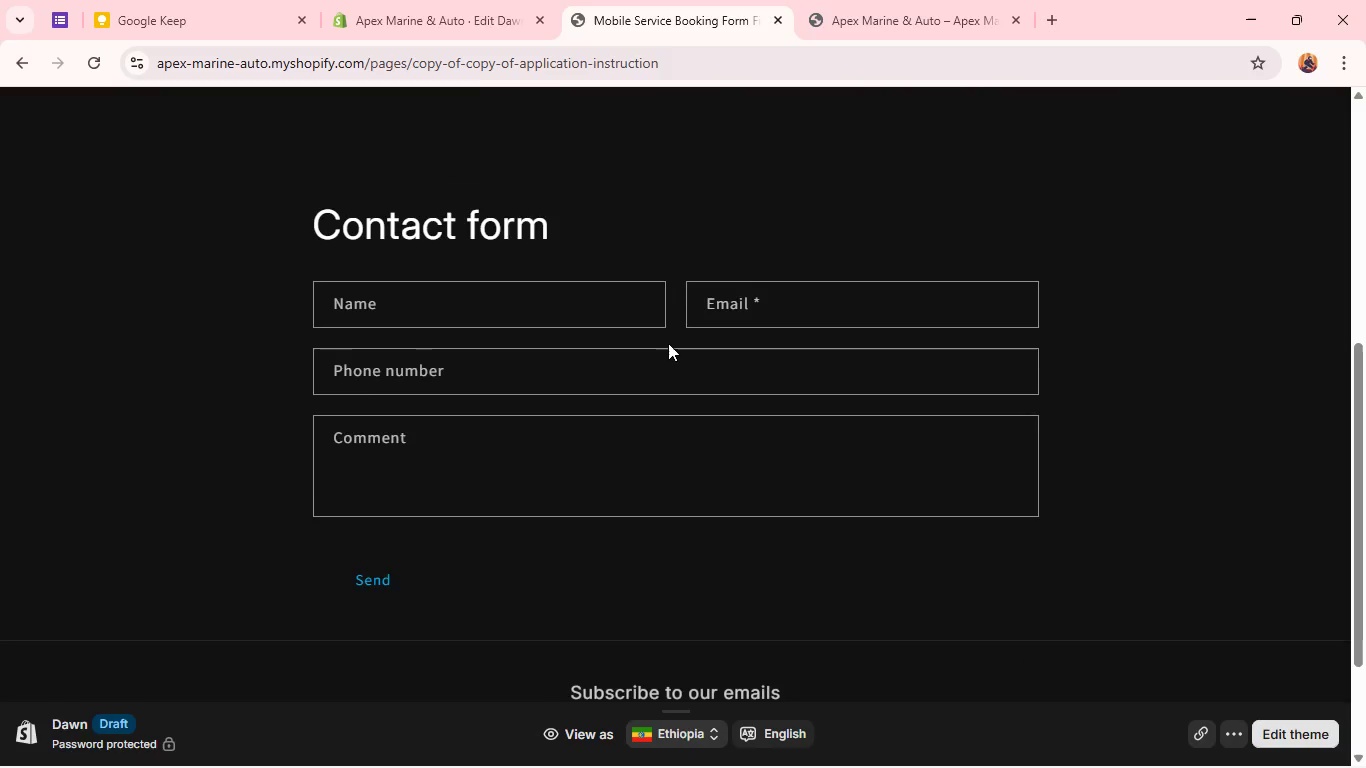 
scroll: coordinate [680, 330], scroll_direction: up, amount: 7.0
 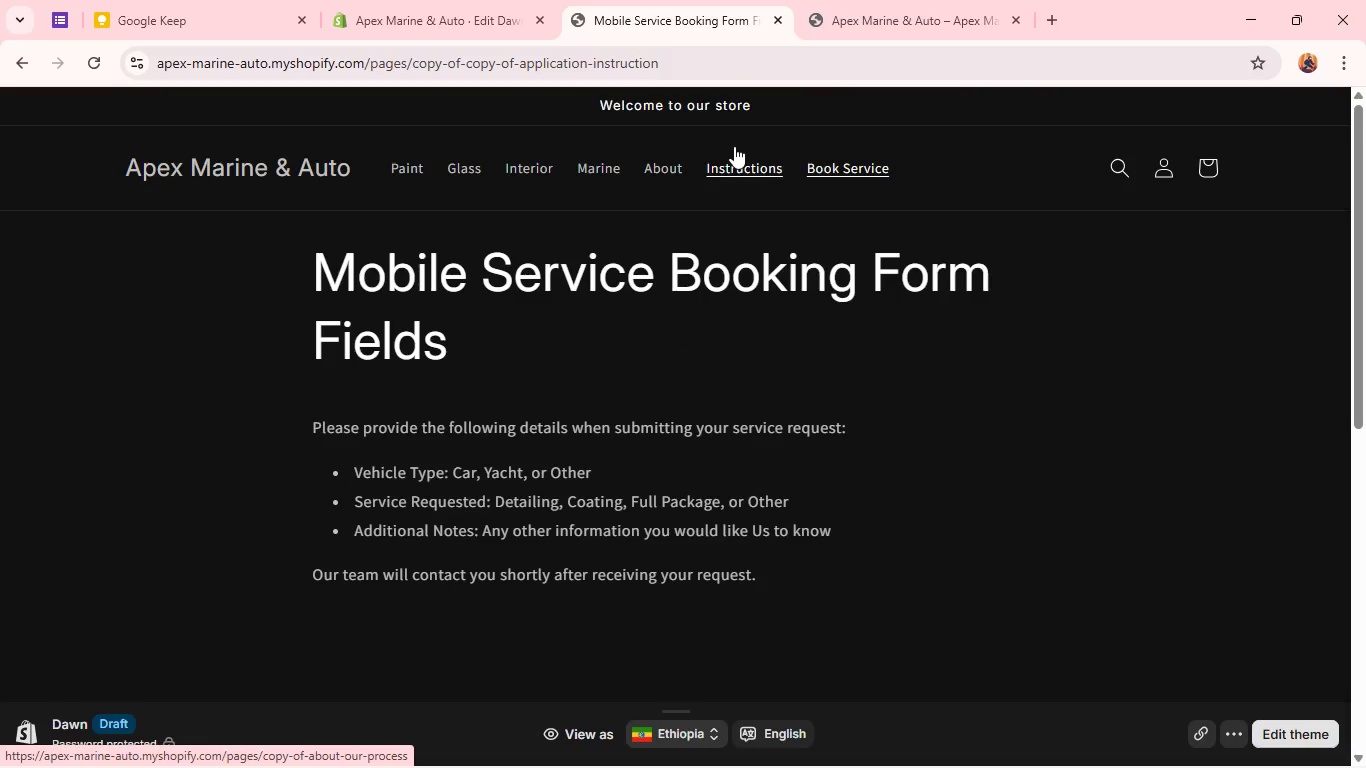 
left_click([721, 173])
 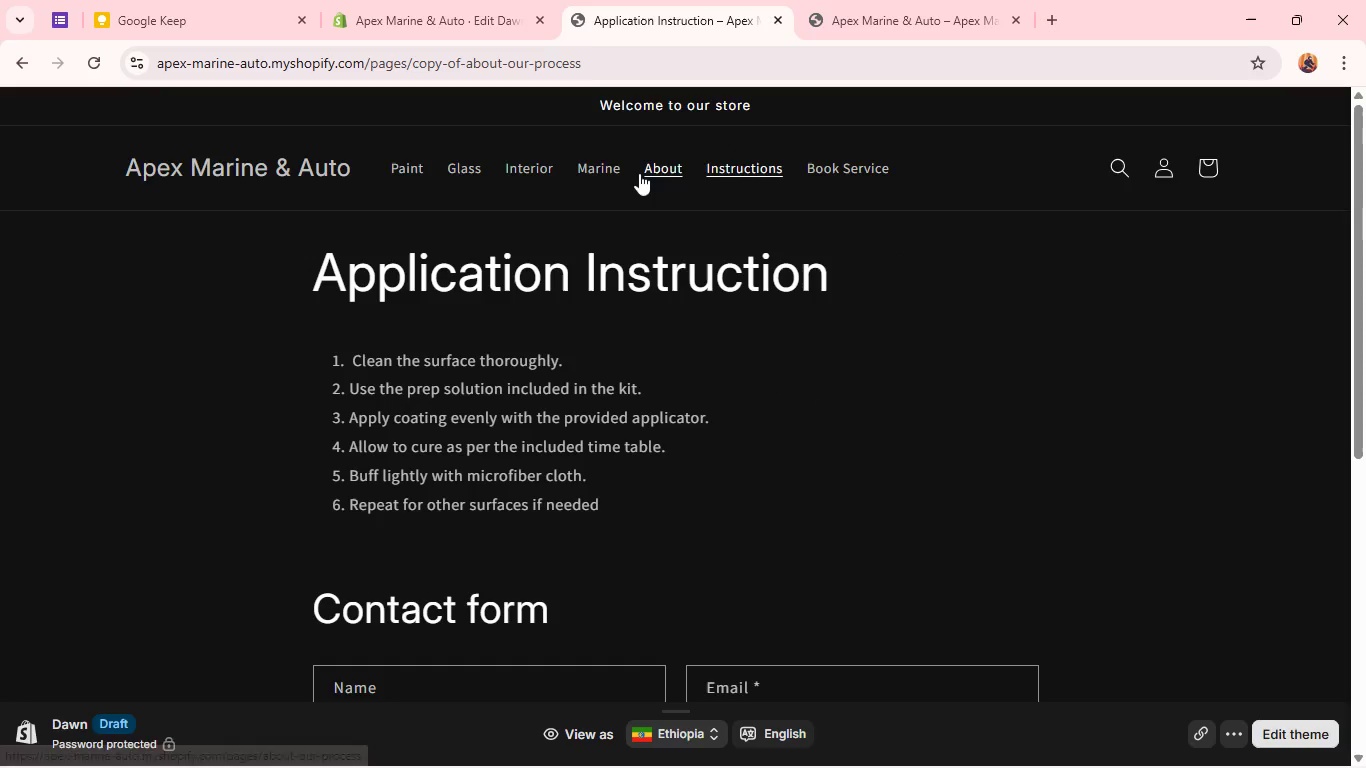 
left_click([642, 170])
 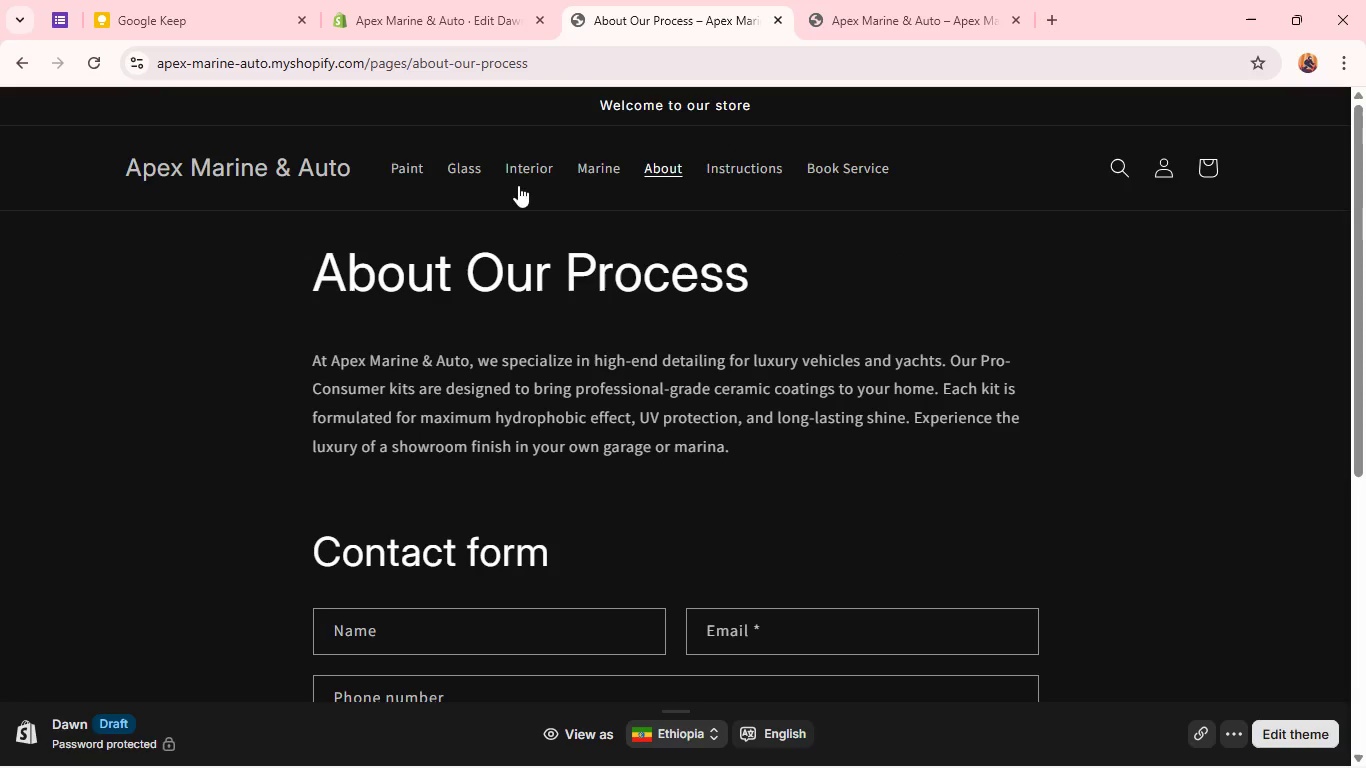 
left_click([565, 162])
 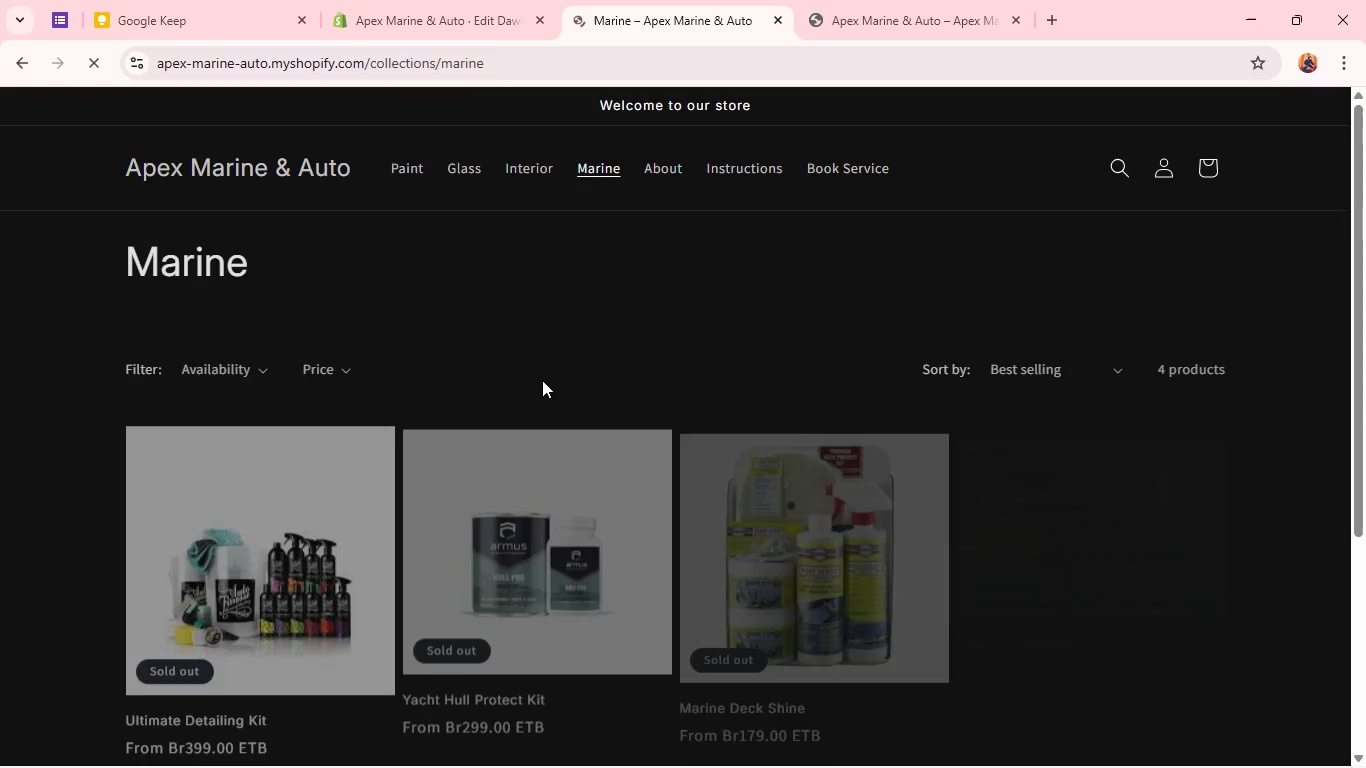 
scroll: coordinate [542, 381], scroll_direction: down, amount: 4.0
 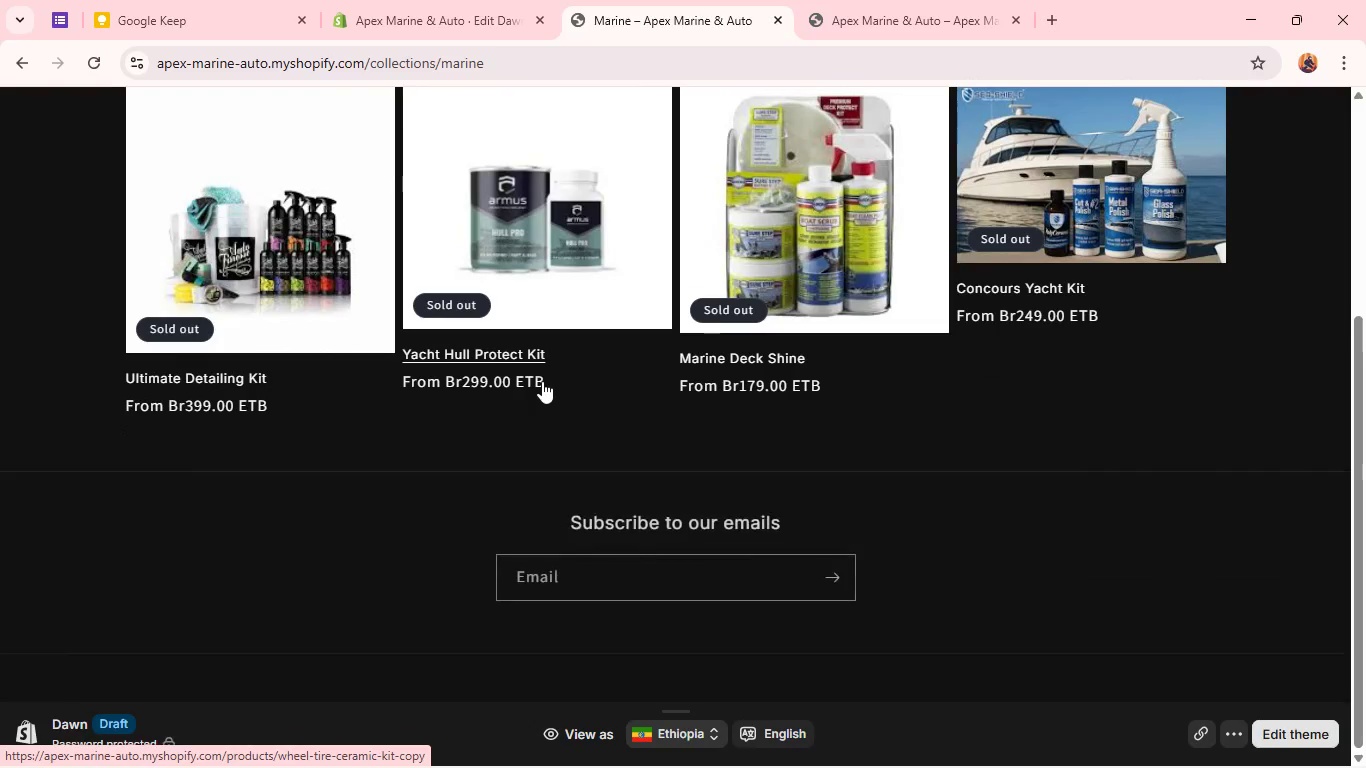 